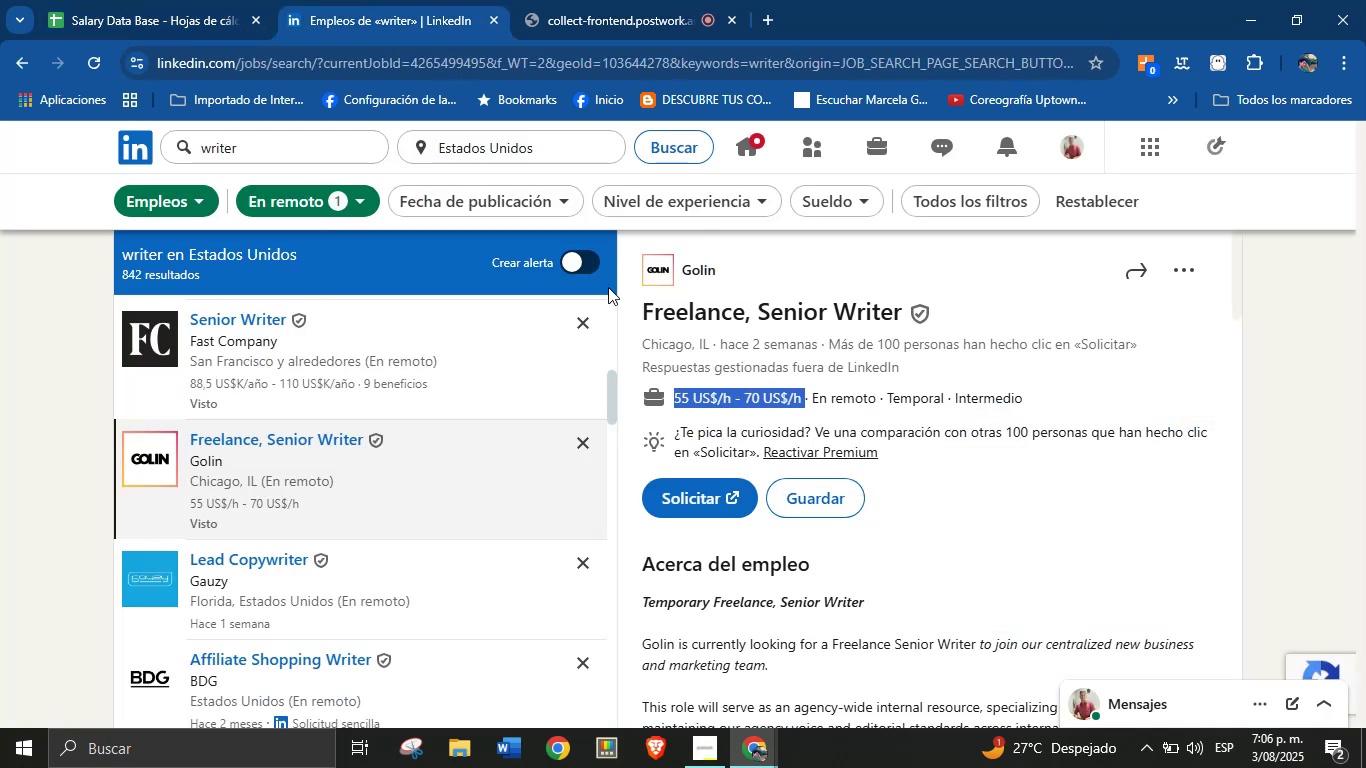 
key(Control+C)
 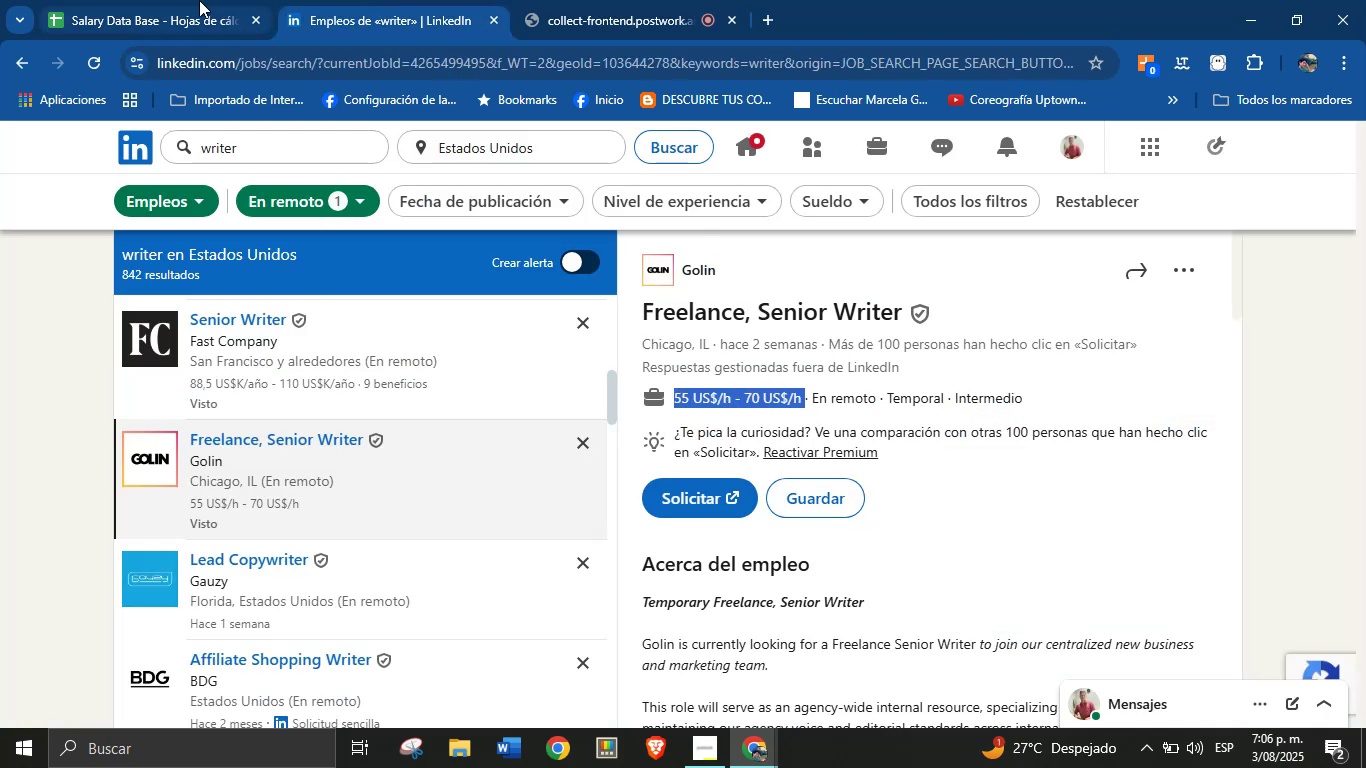 
left_click([199, 0])
 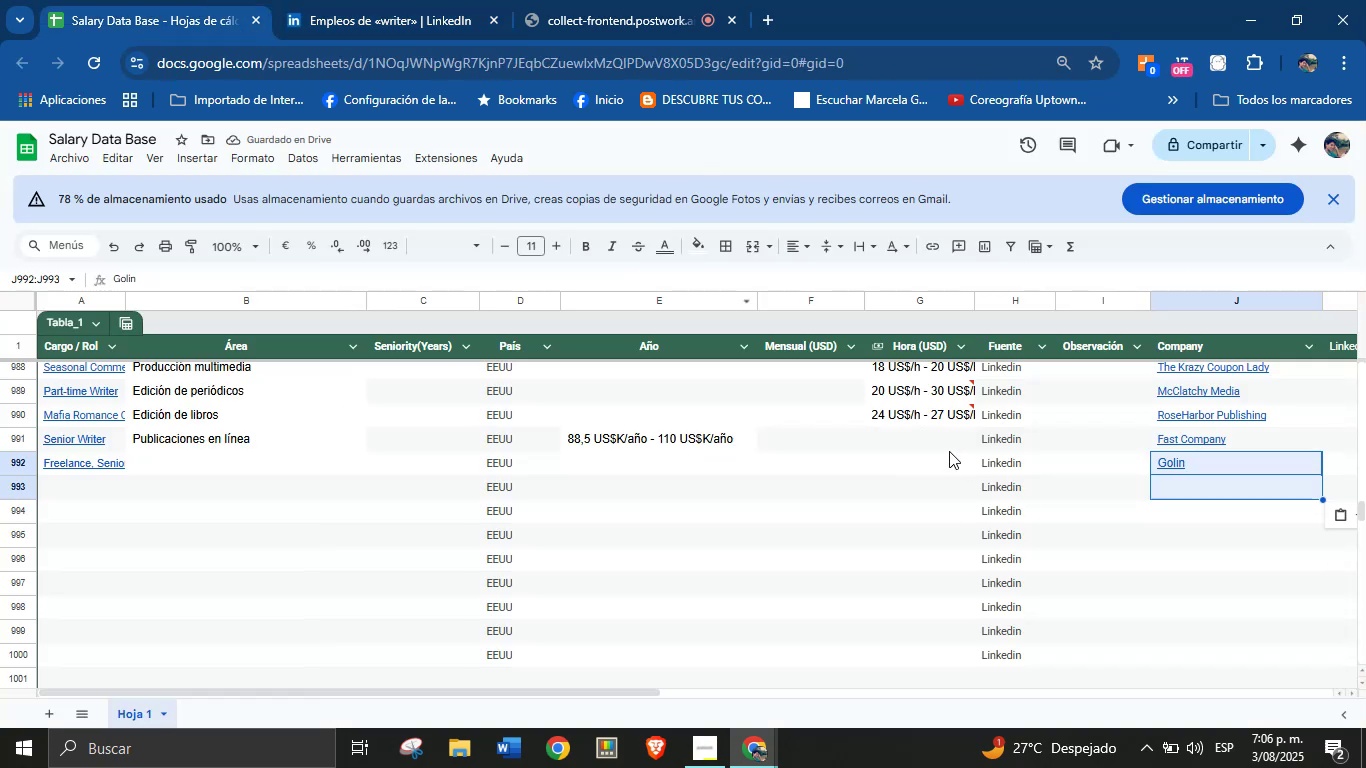 
left_click_drag(start_coordinate=[920, 449], to_coordinate=[915, 449])
 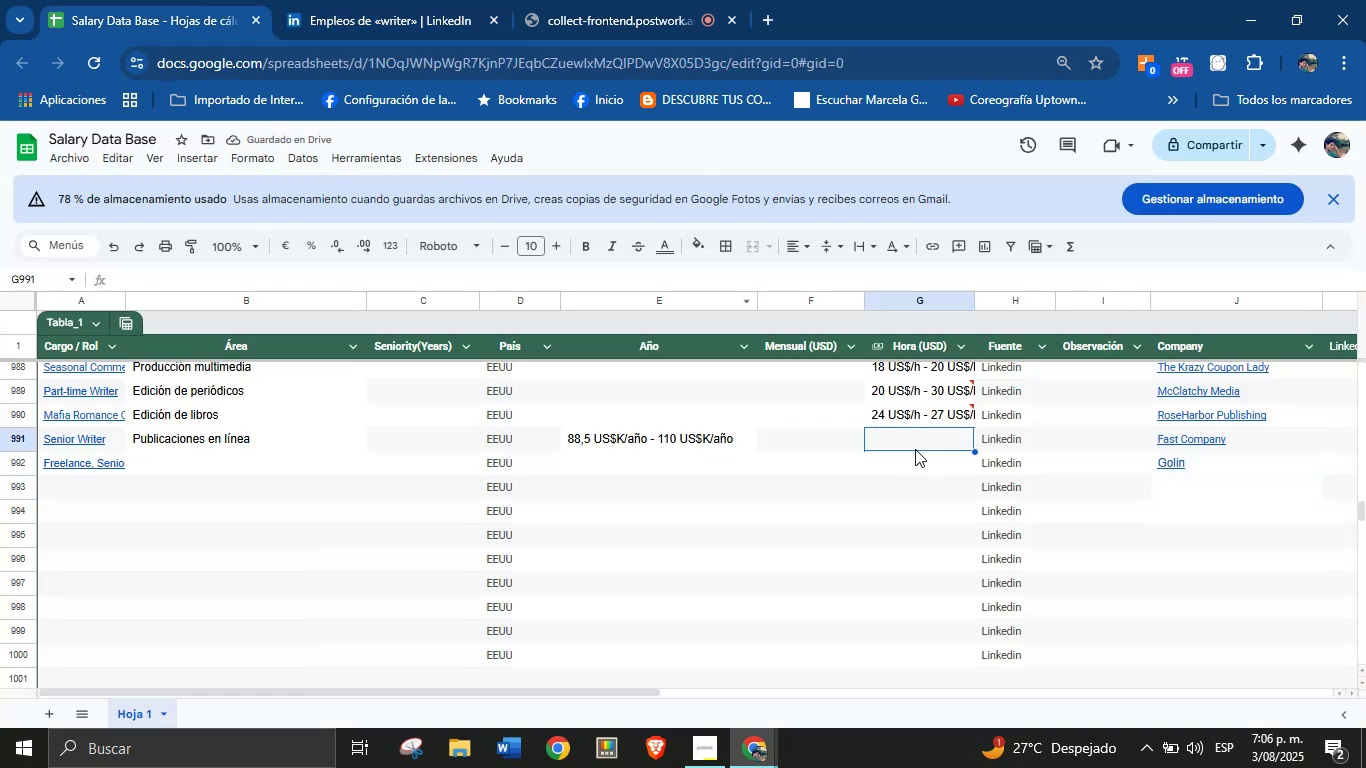 
key(Control+V)
 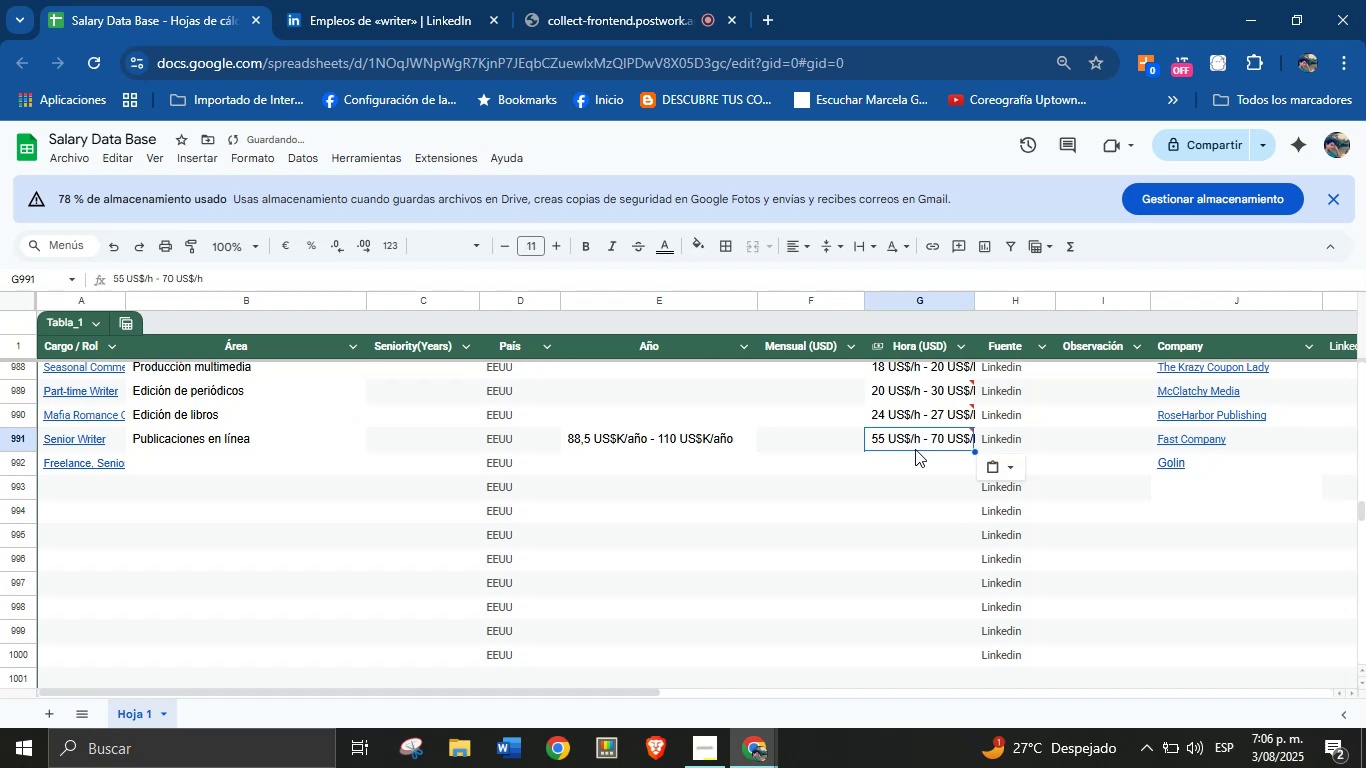 
key(Control+Z)
 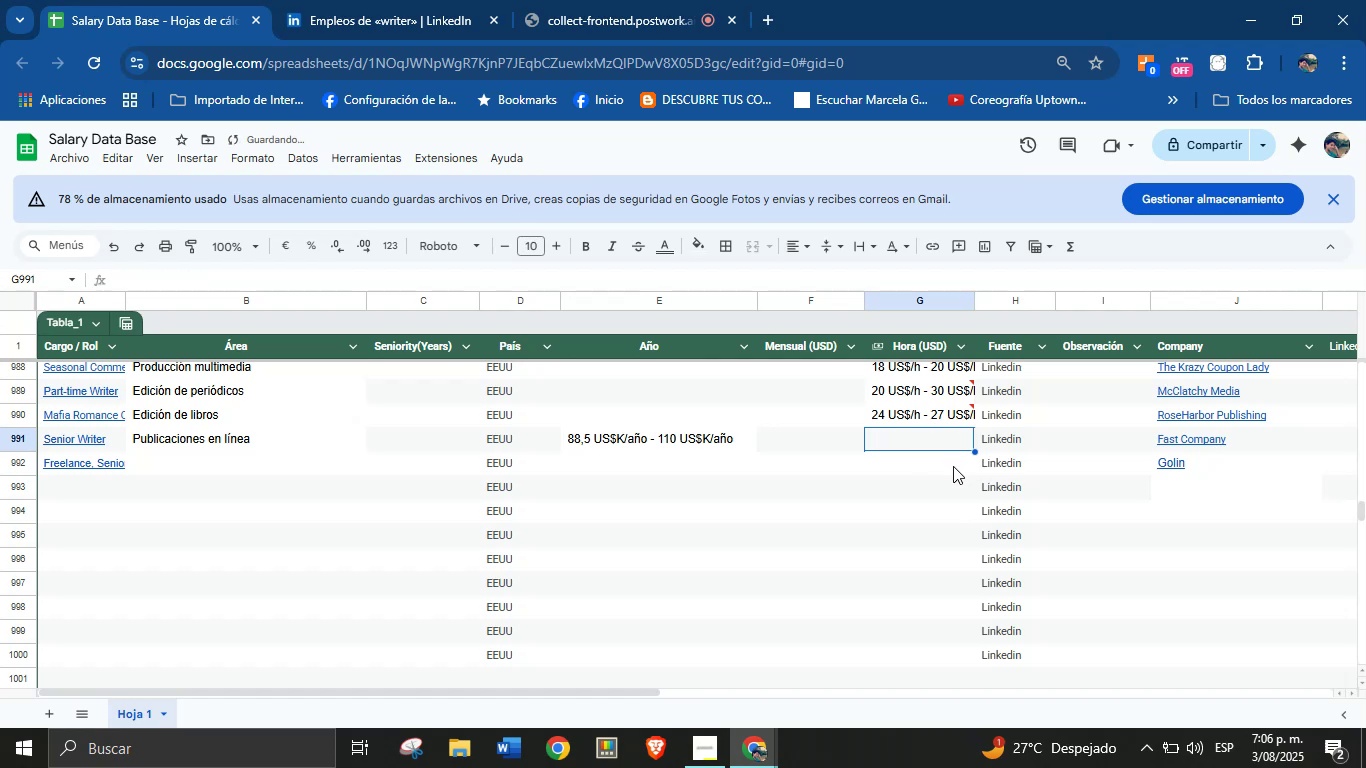 
left_click([953, 466])
 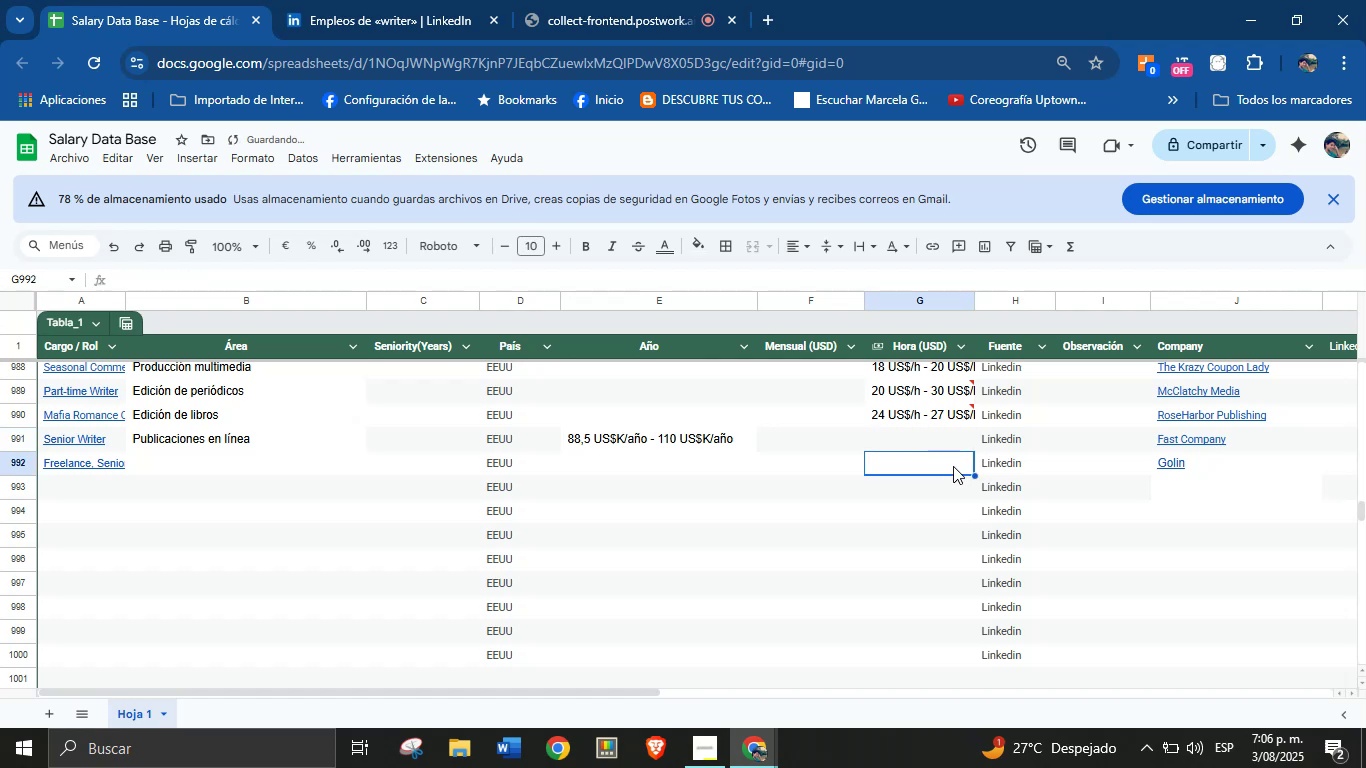 
key(Control+V)
 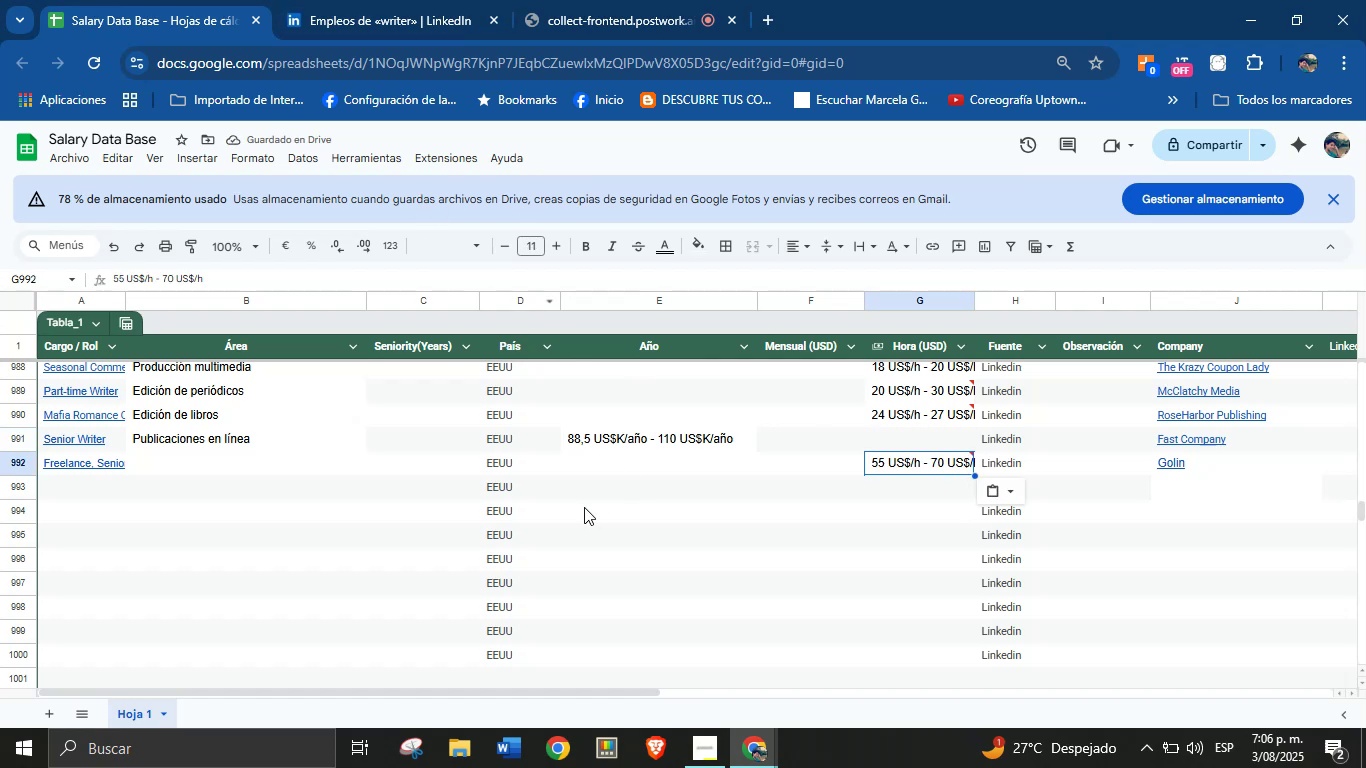 
left_click([427, 0])
 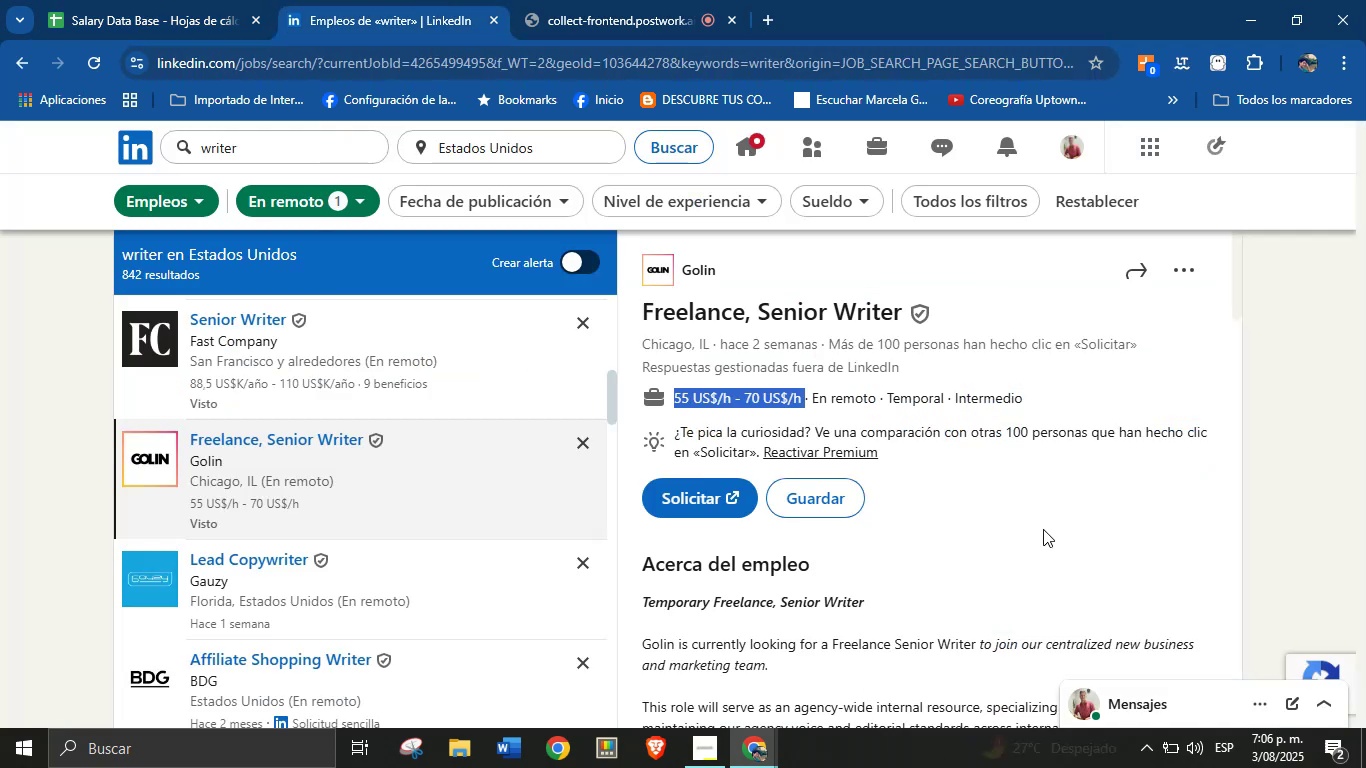 
left_click([1040, 501])
 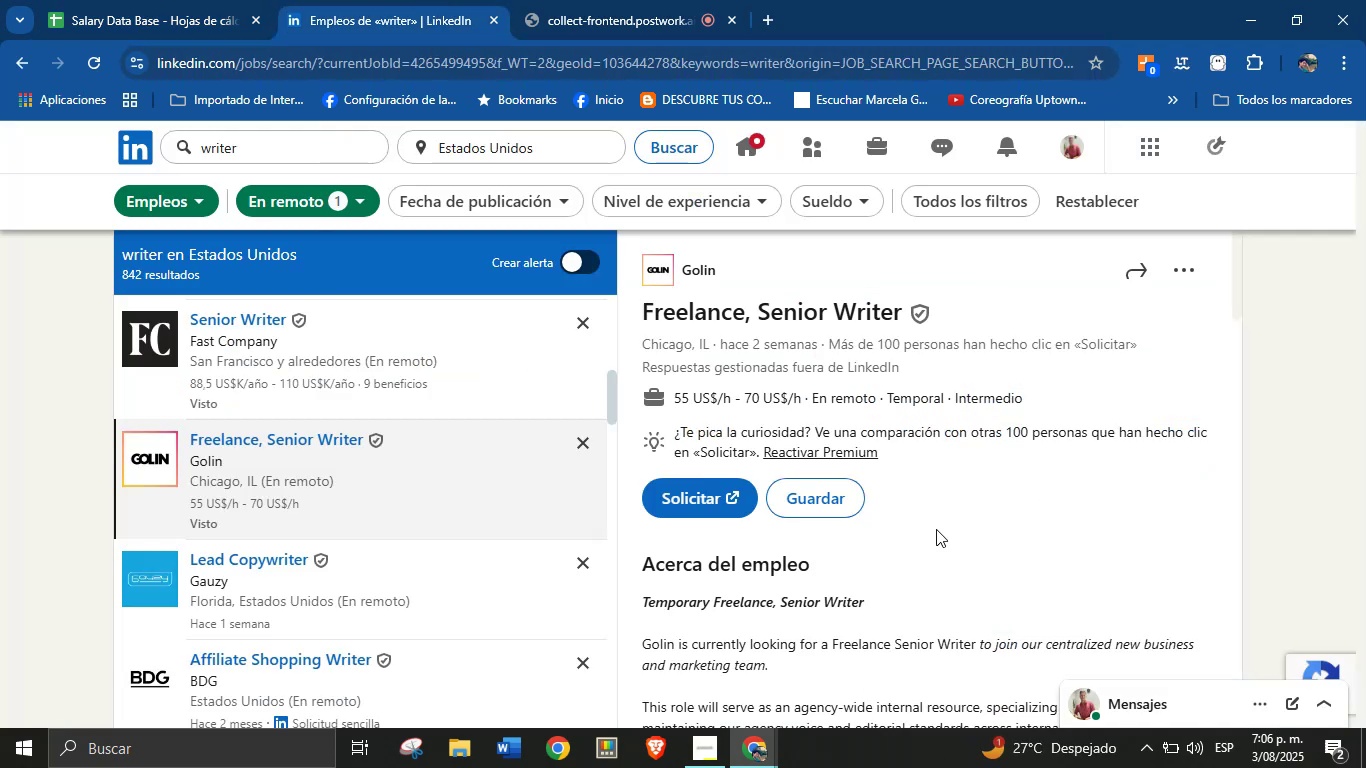 
scroll: coordinate [936, 529], scroll_direction: down, amount: 3.0
 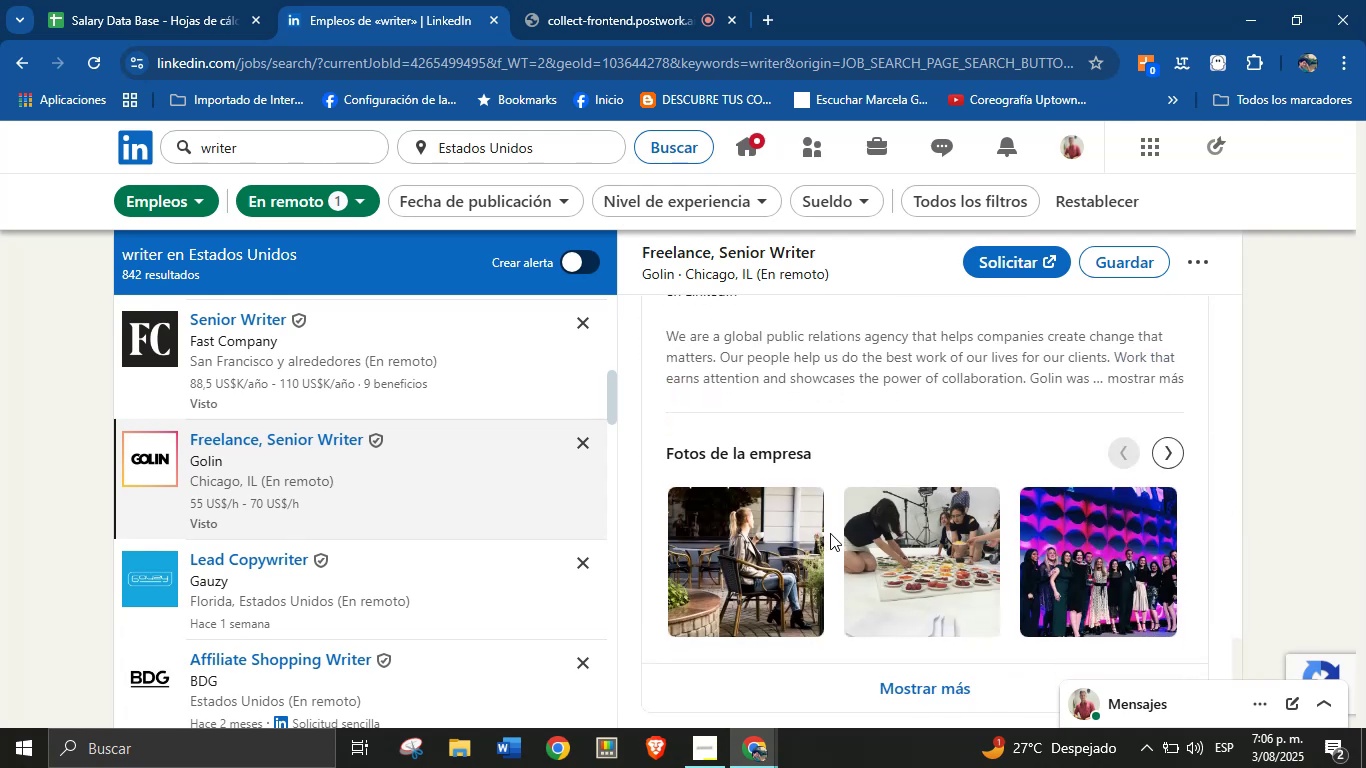 
scroll: coordinate [830, 532], scroll_direction: up, amount: 4.0
 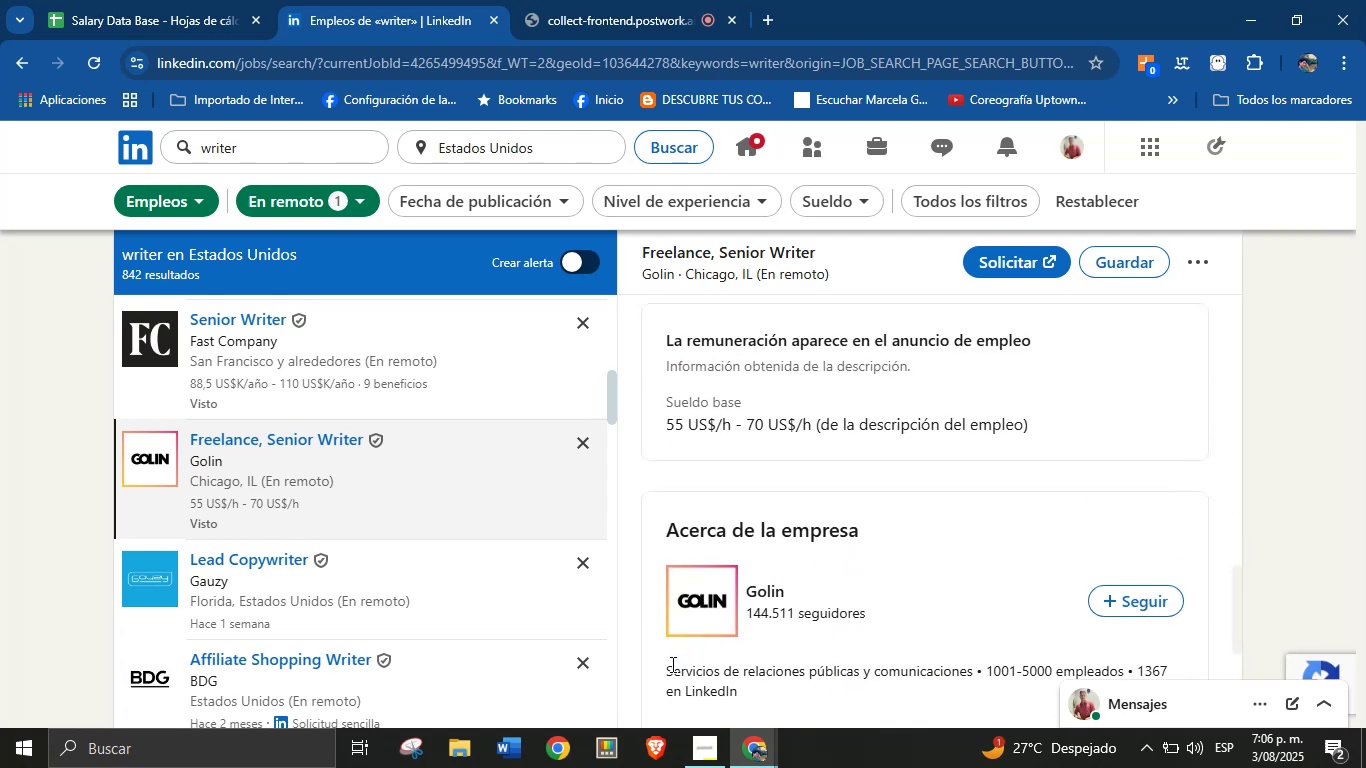 
left_click_drag(start_coordinate=[669, 667], to_coordinate=[972, 674])
 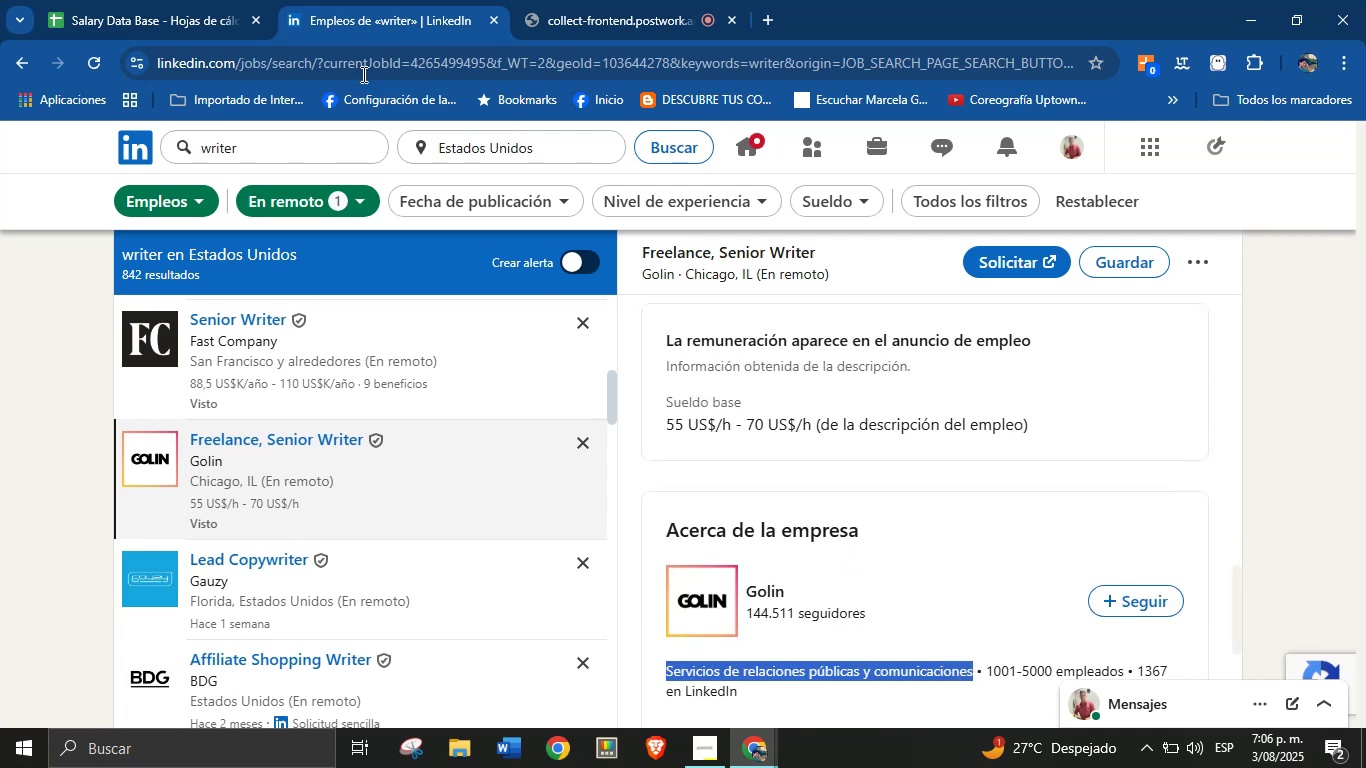 
key(Control+C)
 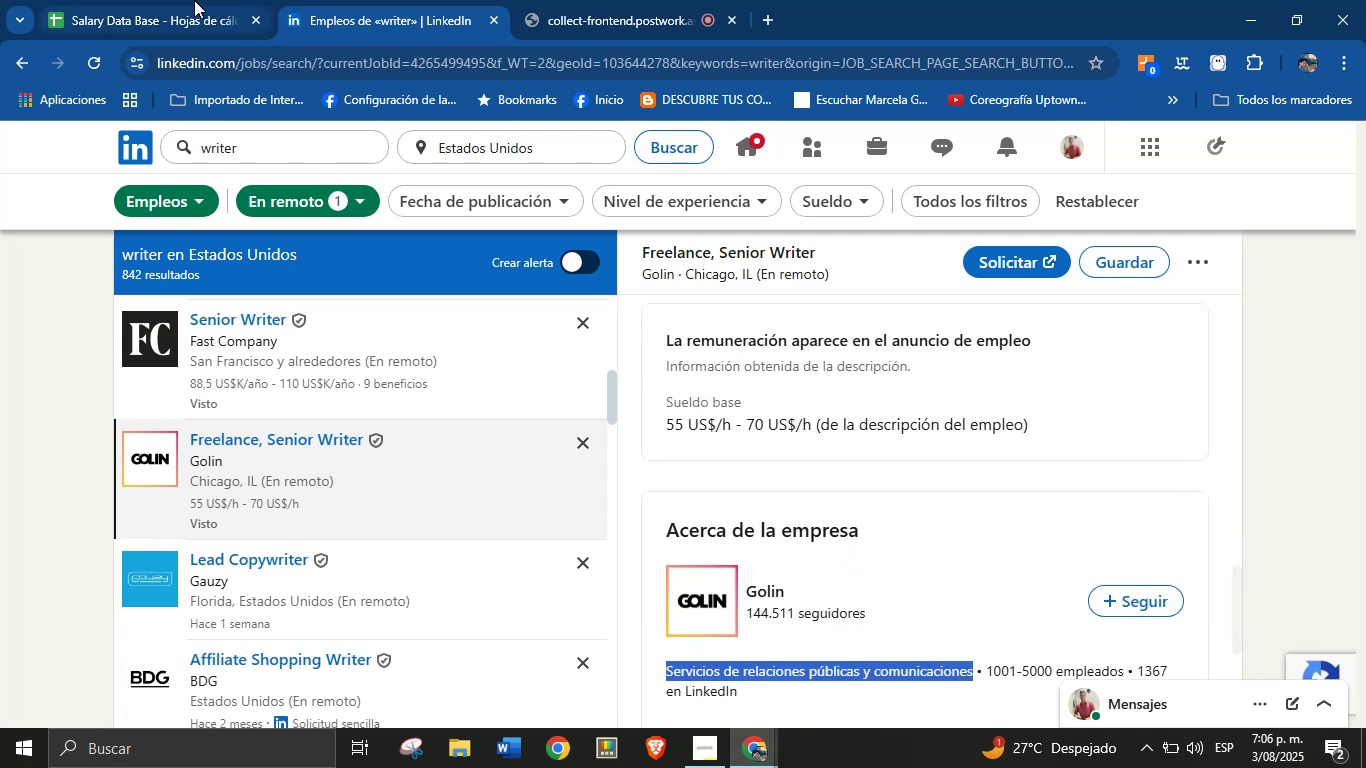 
left_click([194, 0])
 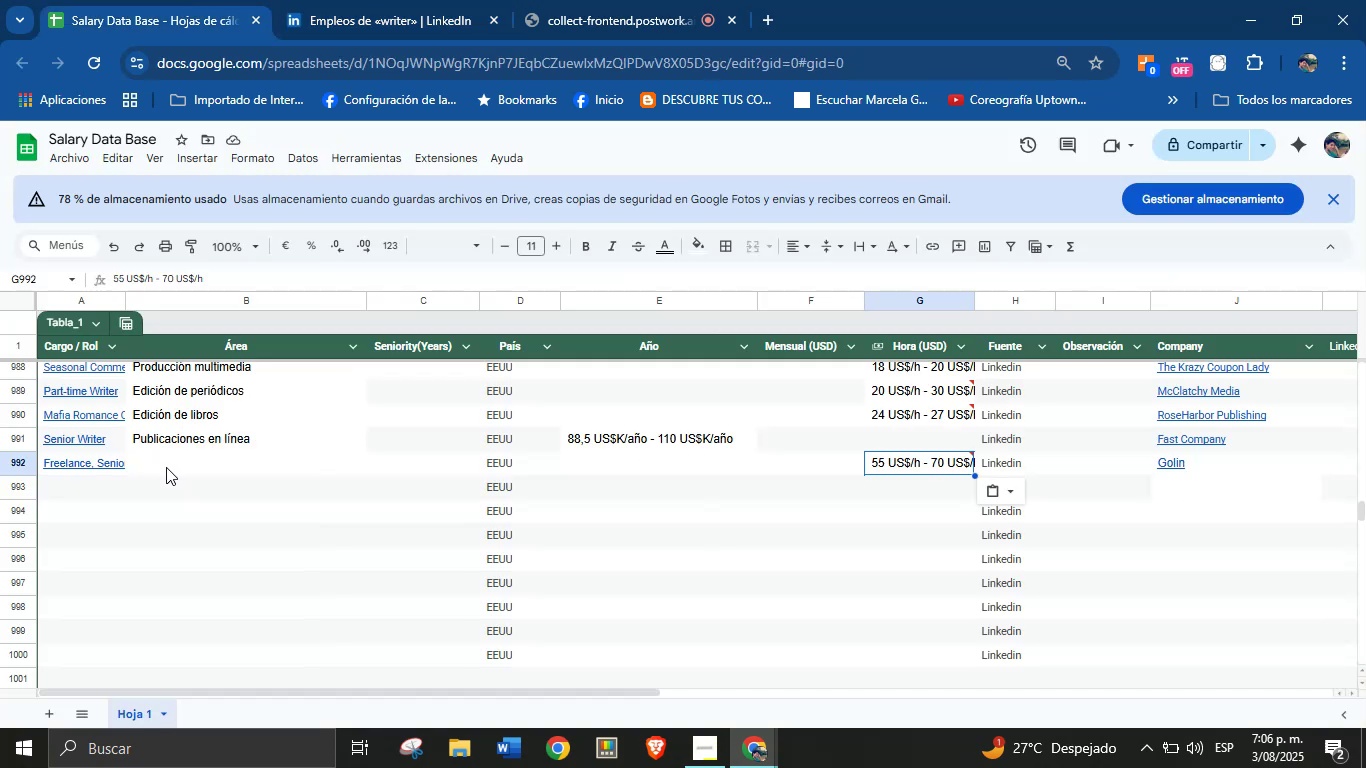 
left_click([166, 467])
 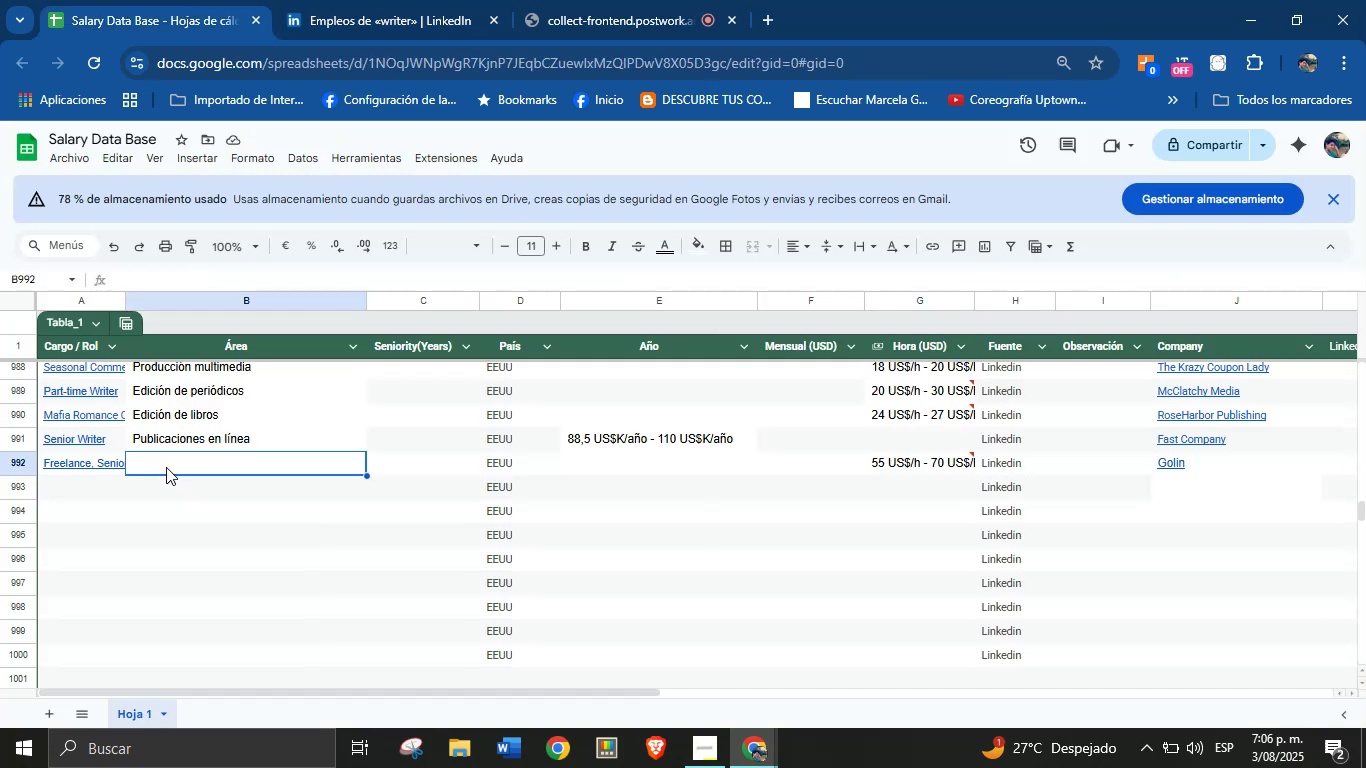 
key(Control+V)
 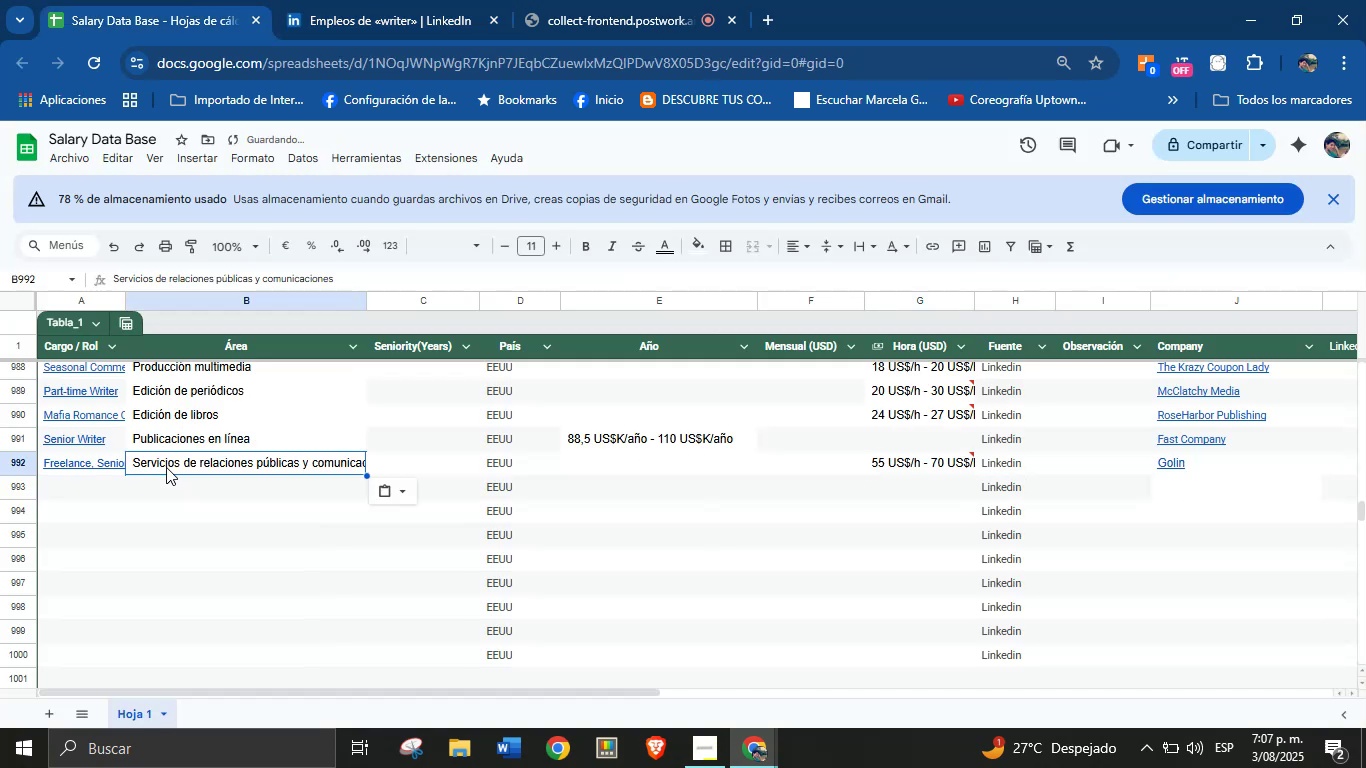 
left_click([90, 482])
 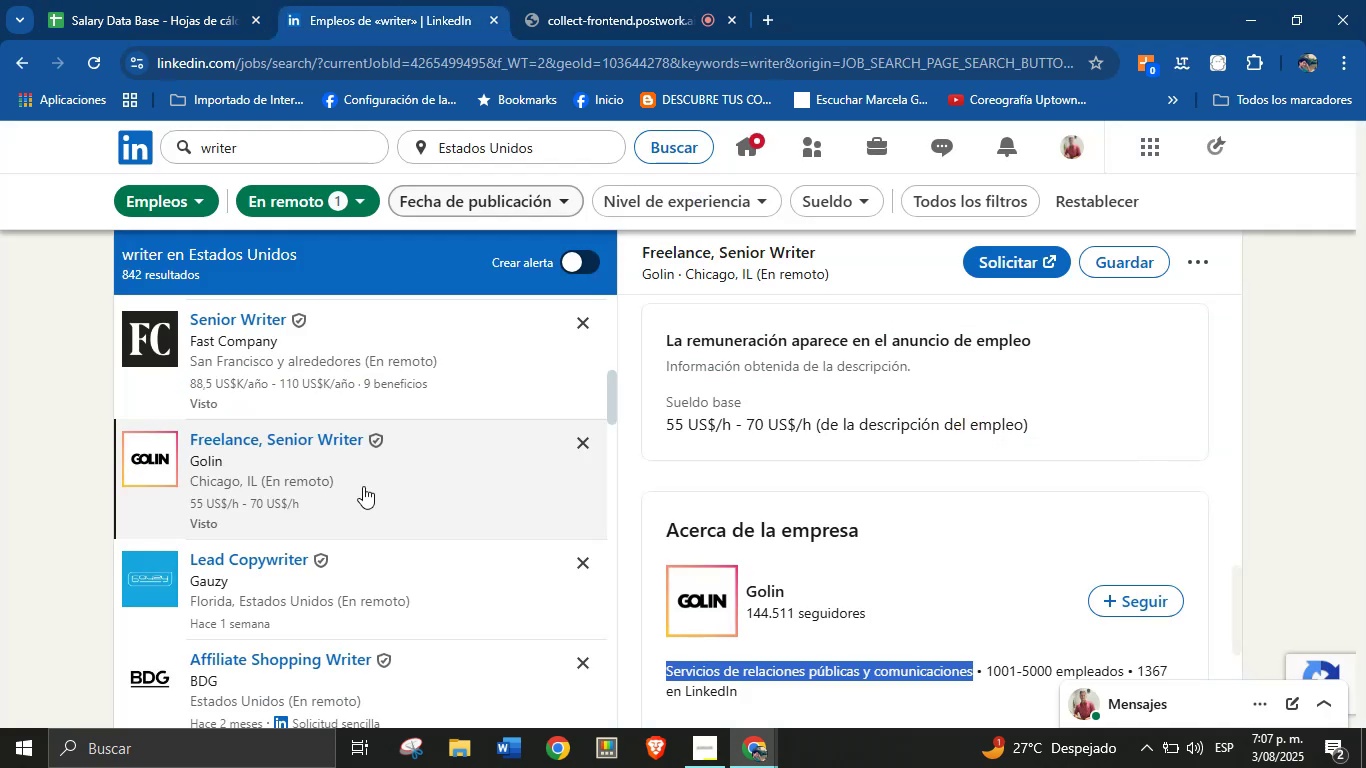 
scroll: coordinate [355, 548], scroll_direction: down, amount: 1.0
 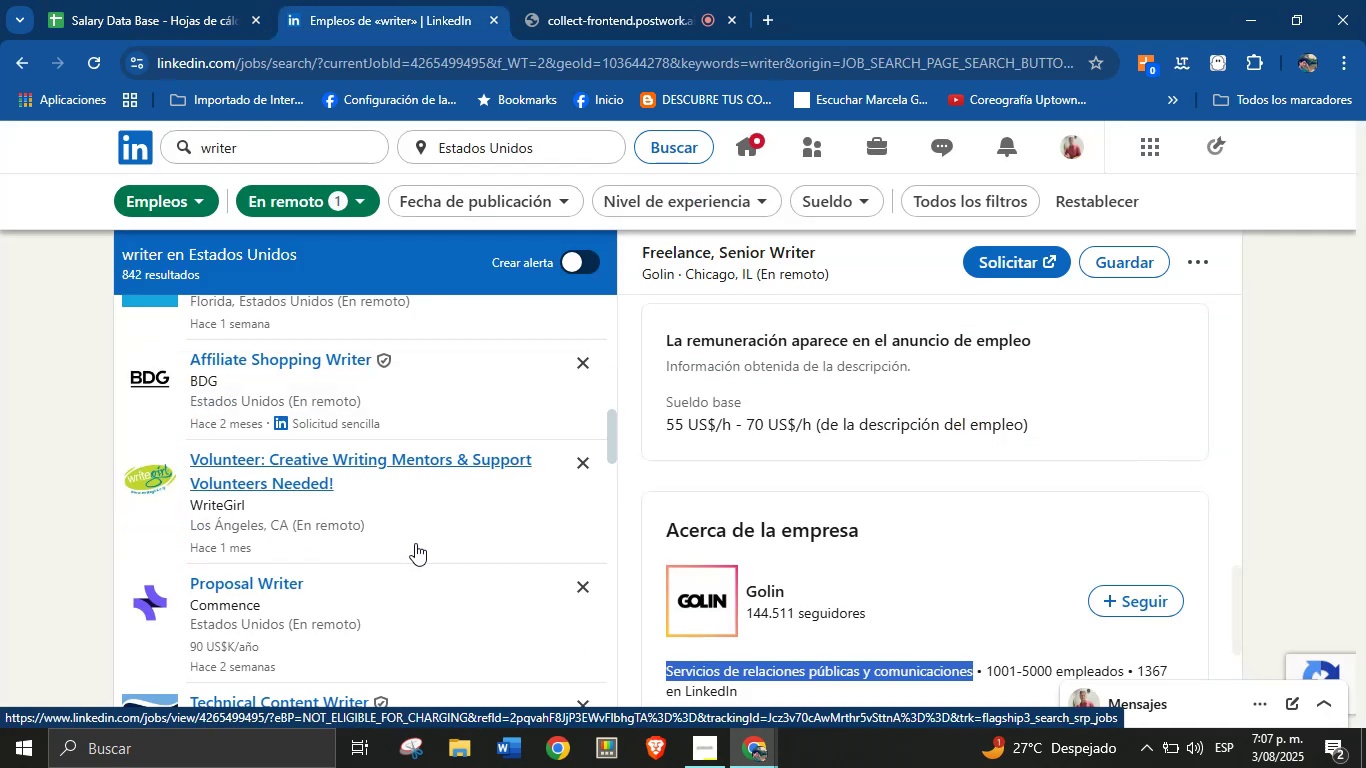 
wait(7.8)
 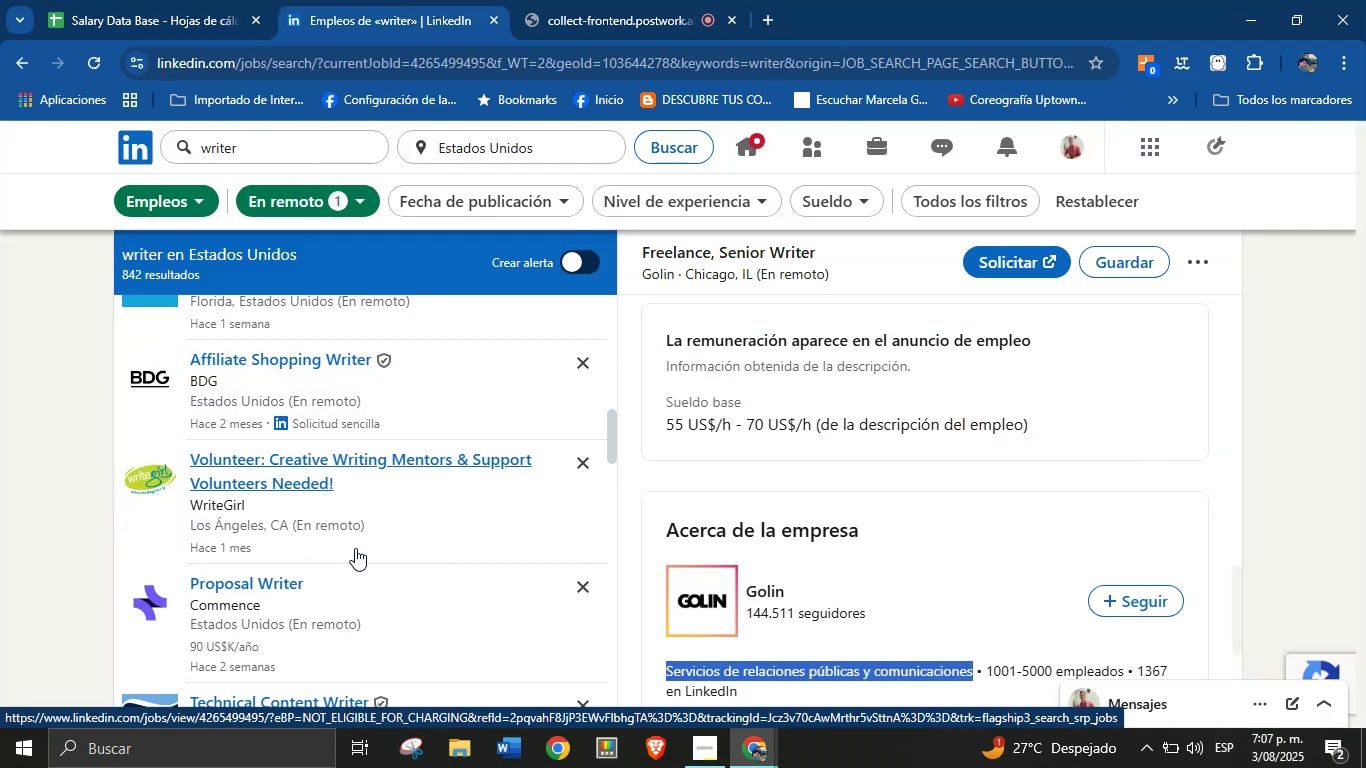 
scroll: coordinate [388, 504], scroll_direction: down, amount: 1.0
 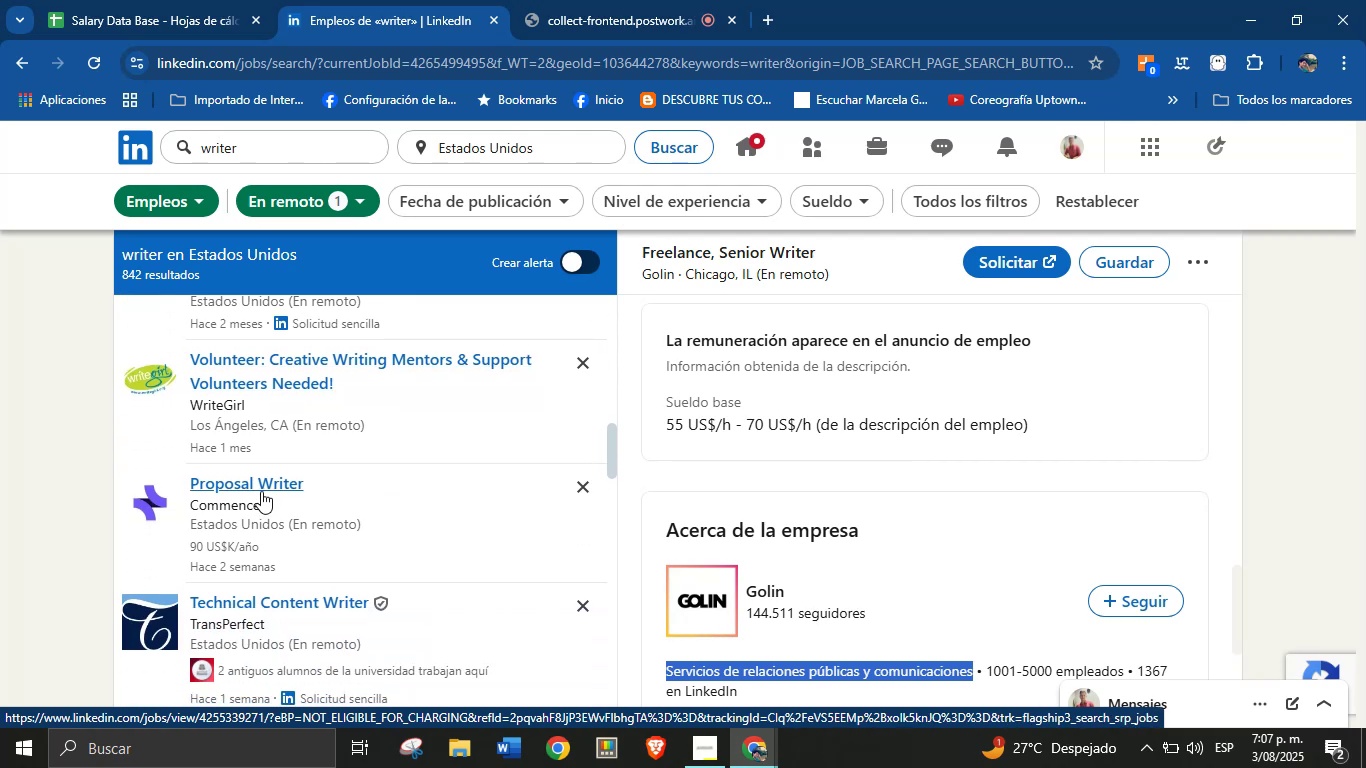 
left_click([261, 491])
 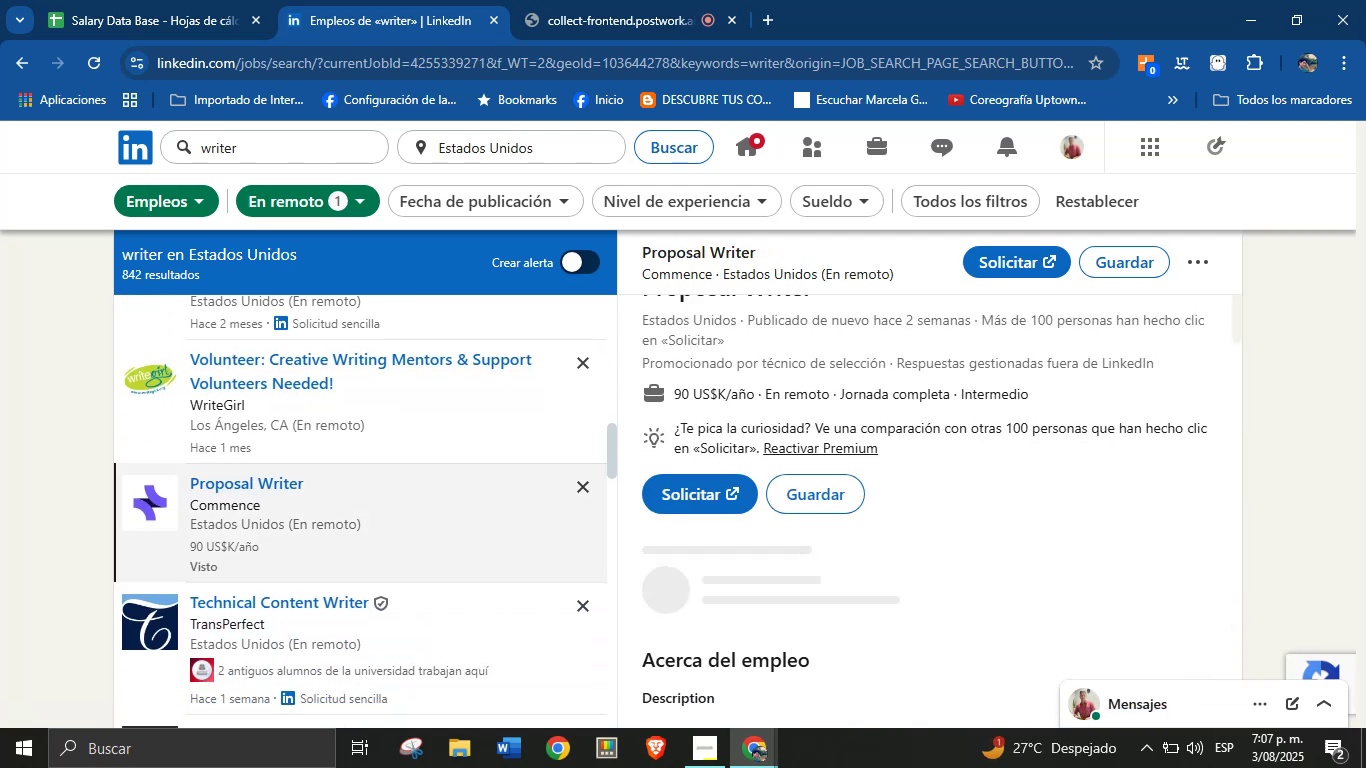 
scroll: coordinate [901, 455], scroll_direction: up, amount: 6.0
 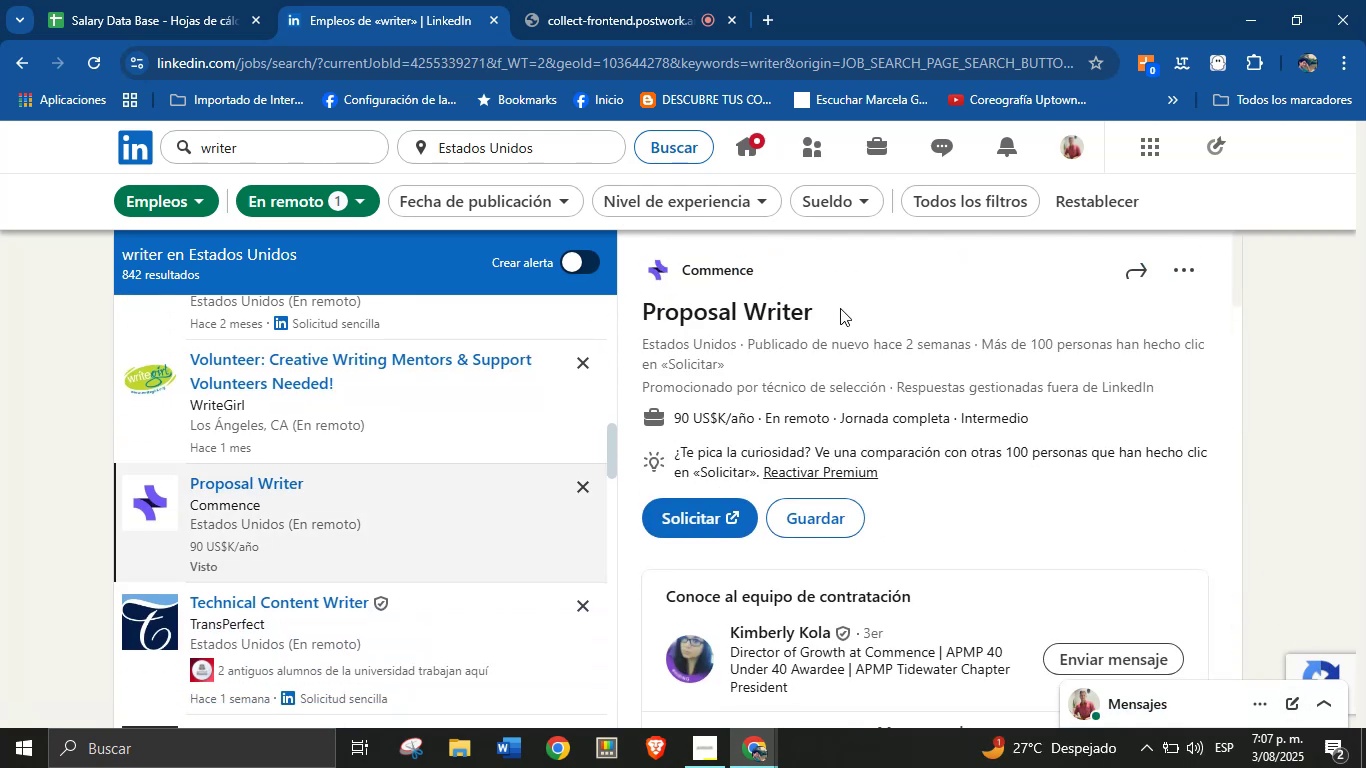 
left_click_drag(start_coordinate=[840, 308], to_coordinate=[645, 316])
 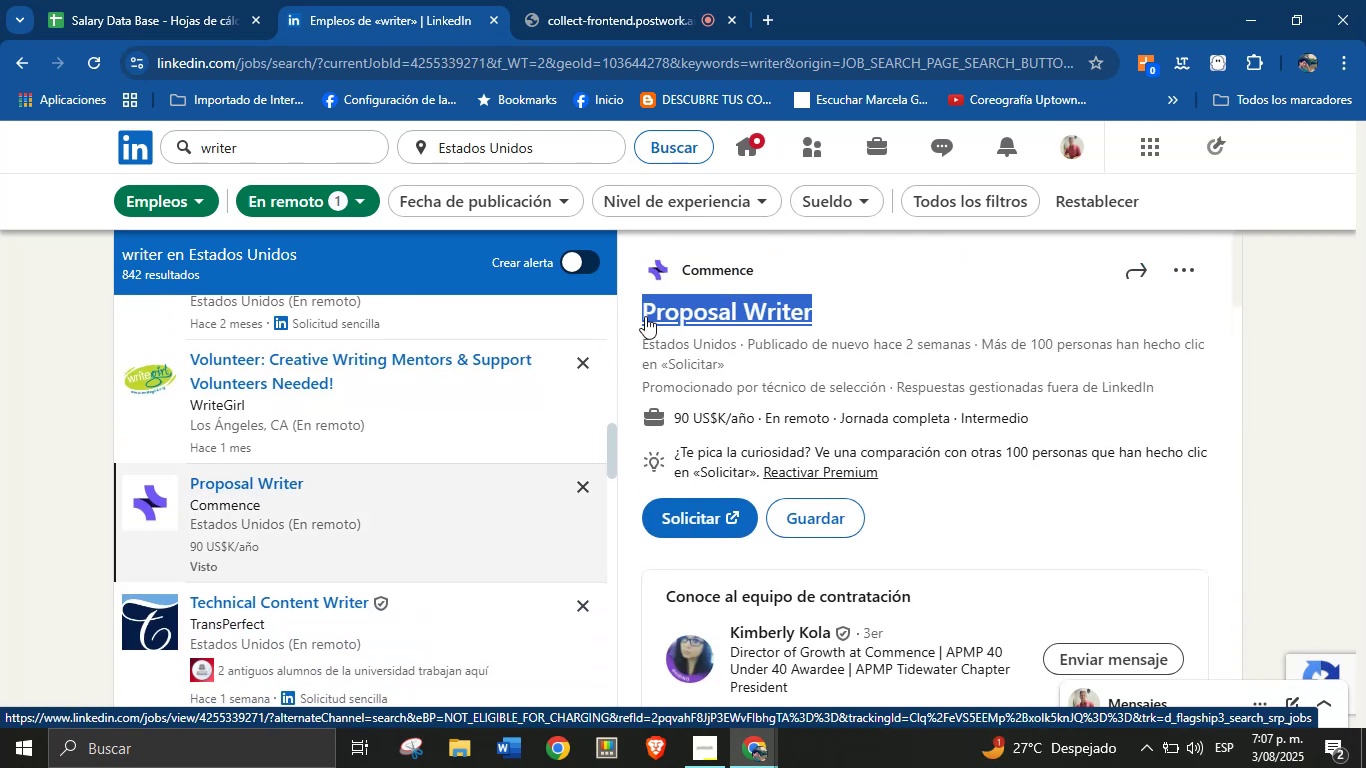 
key(Control+C)
 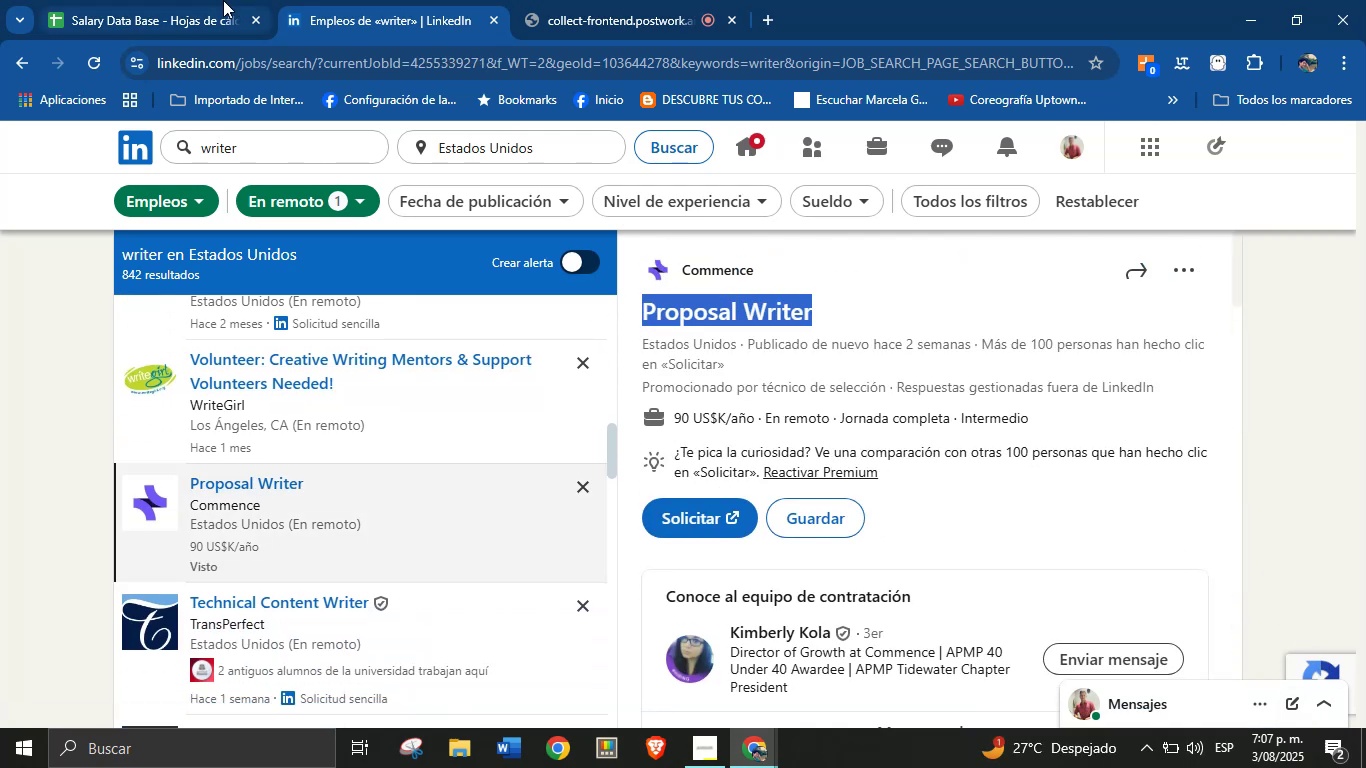 
left_click([223, 0])
 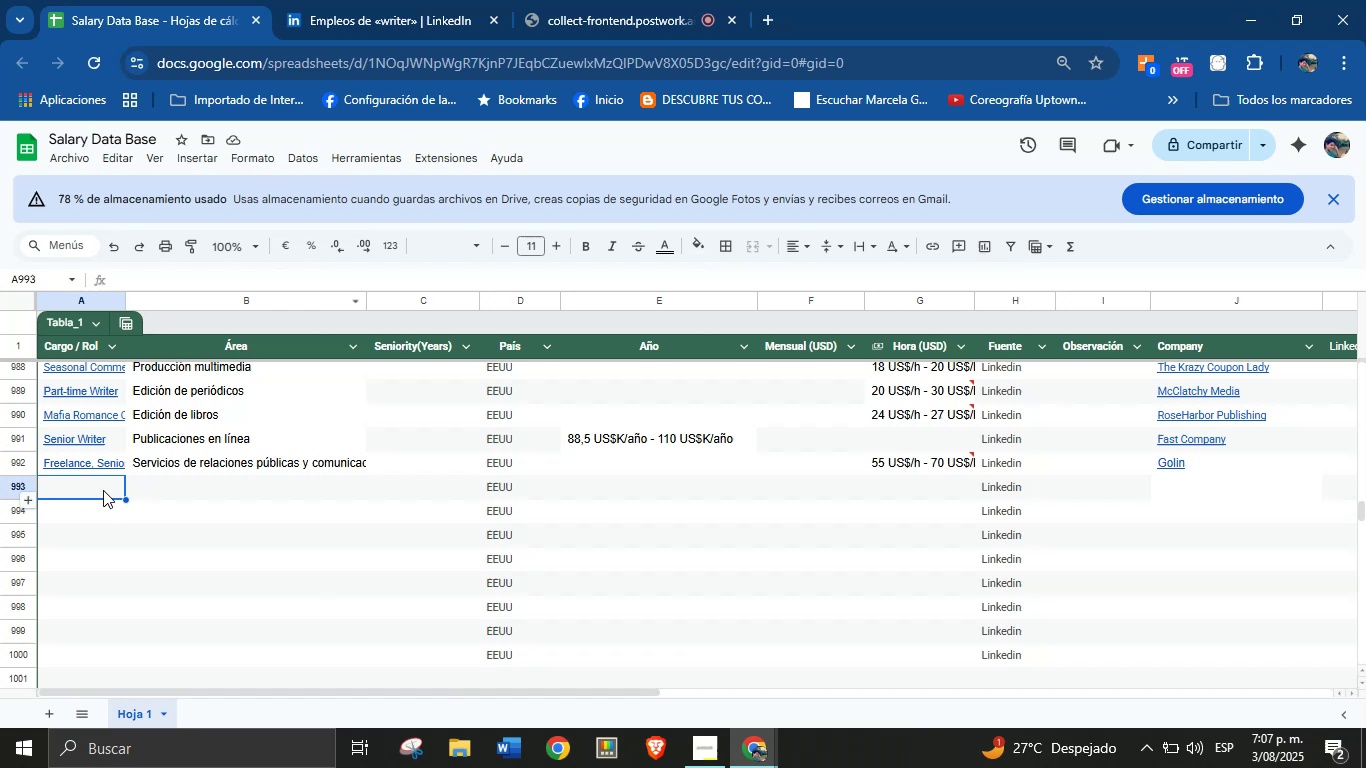 
left_click([103, 488])
 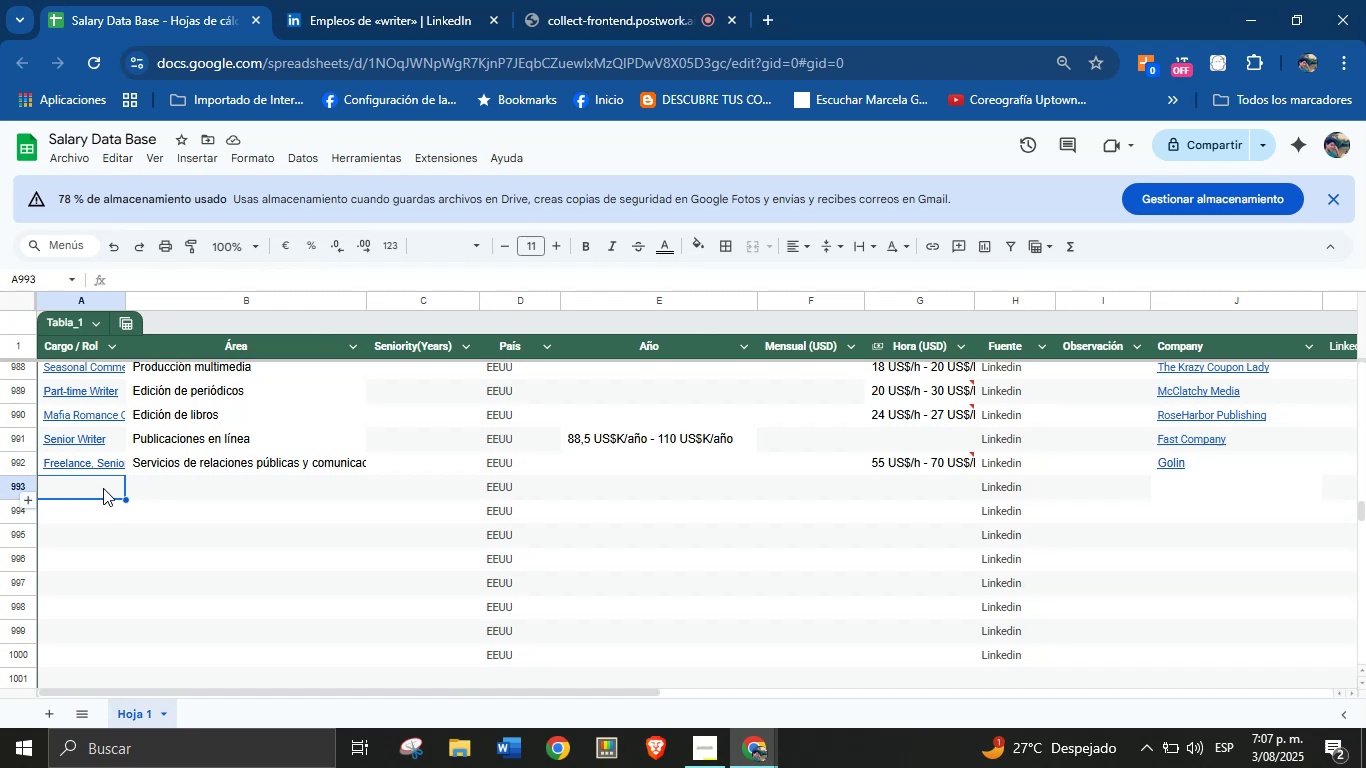 
key(Control+V)
 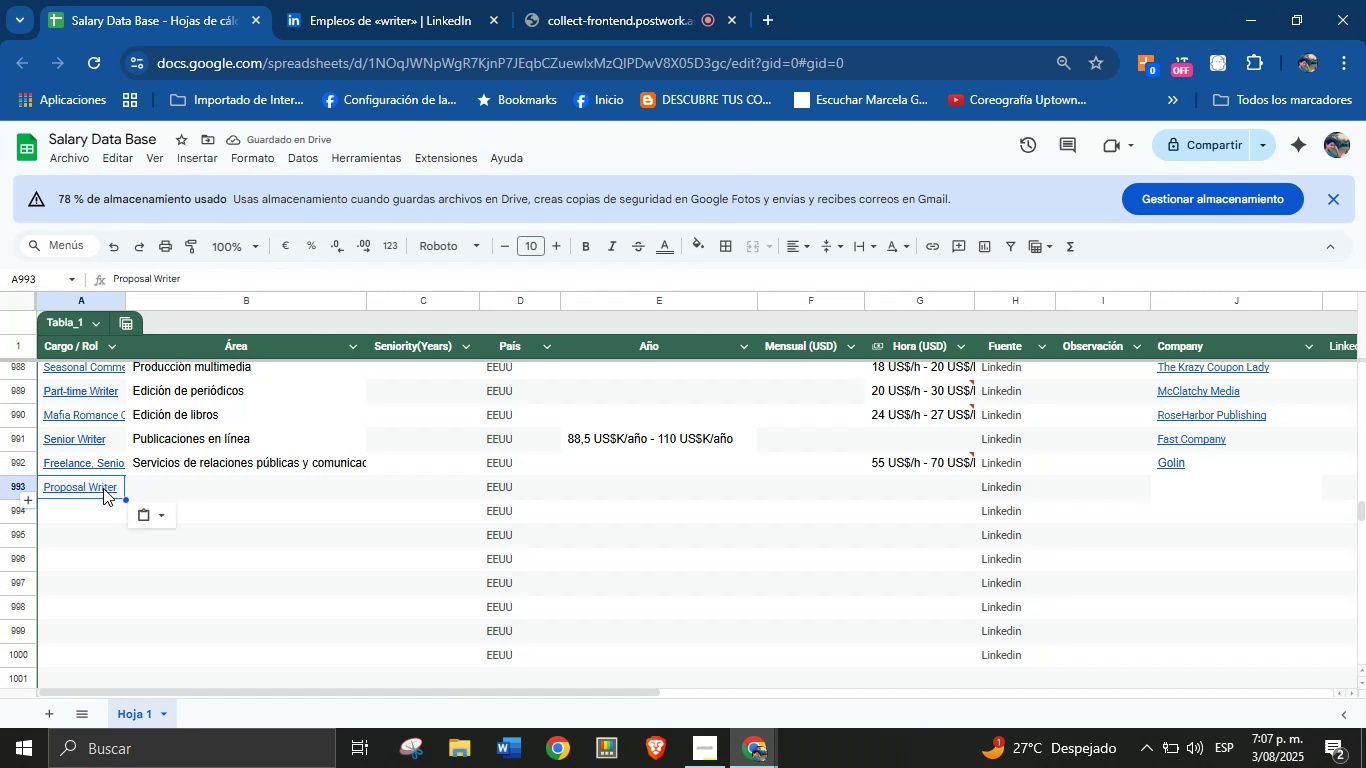 
wait(9.27)
 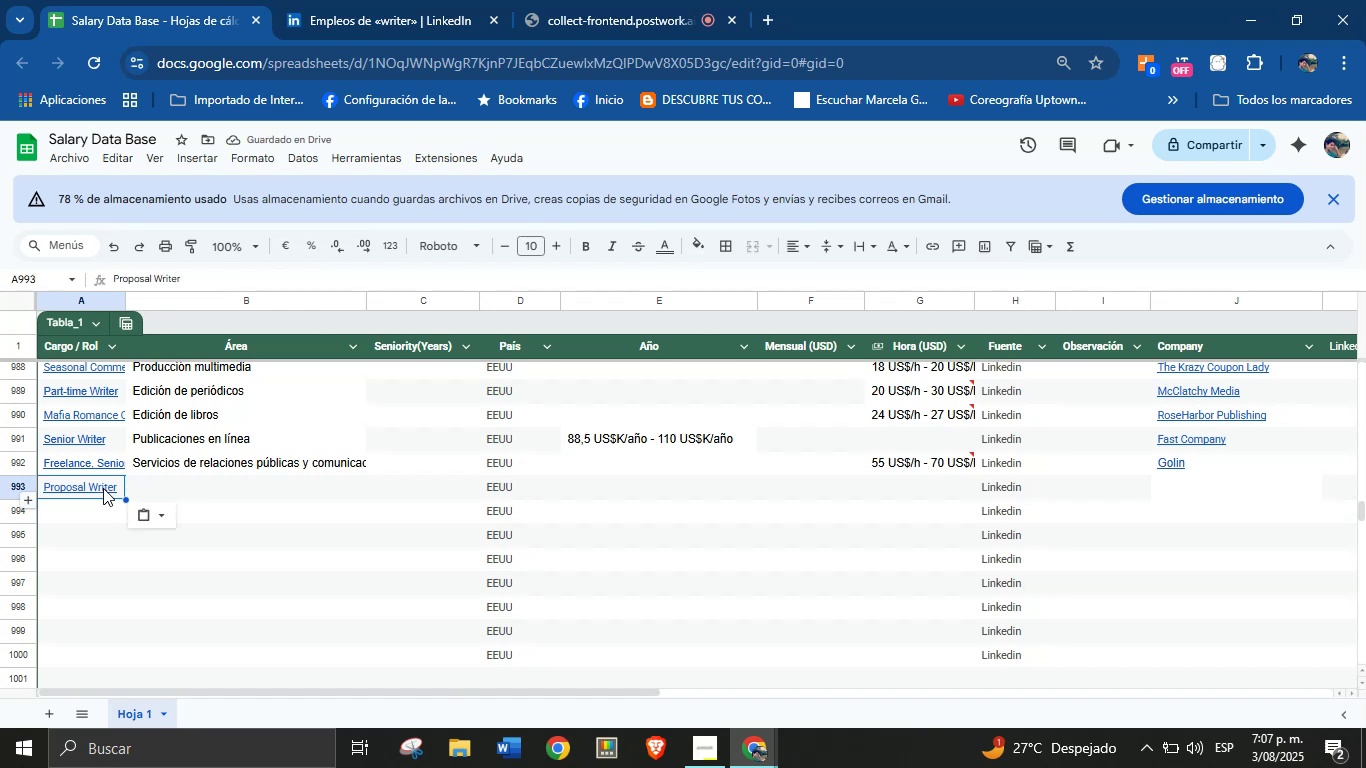 
left_click([354, 0])
 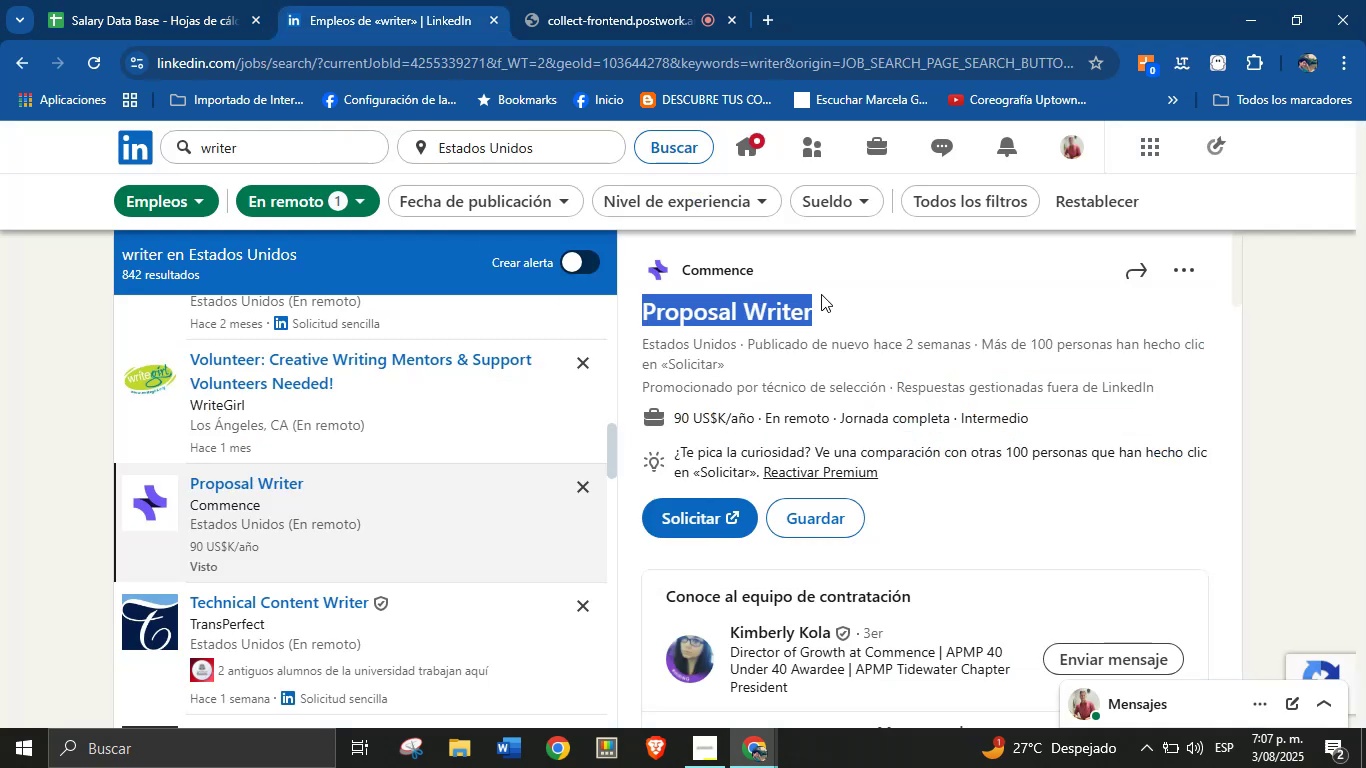 
left_click([835, 265])
 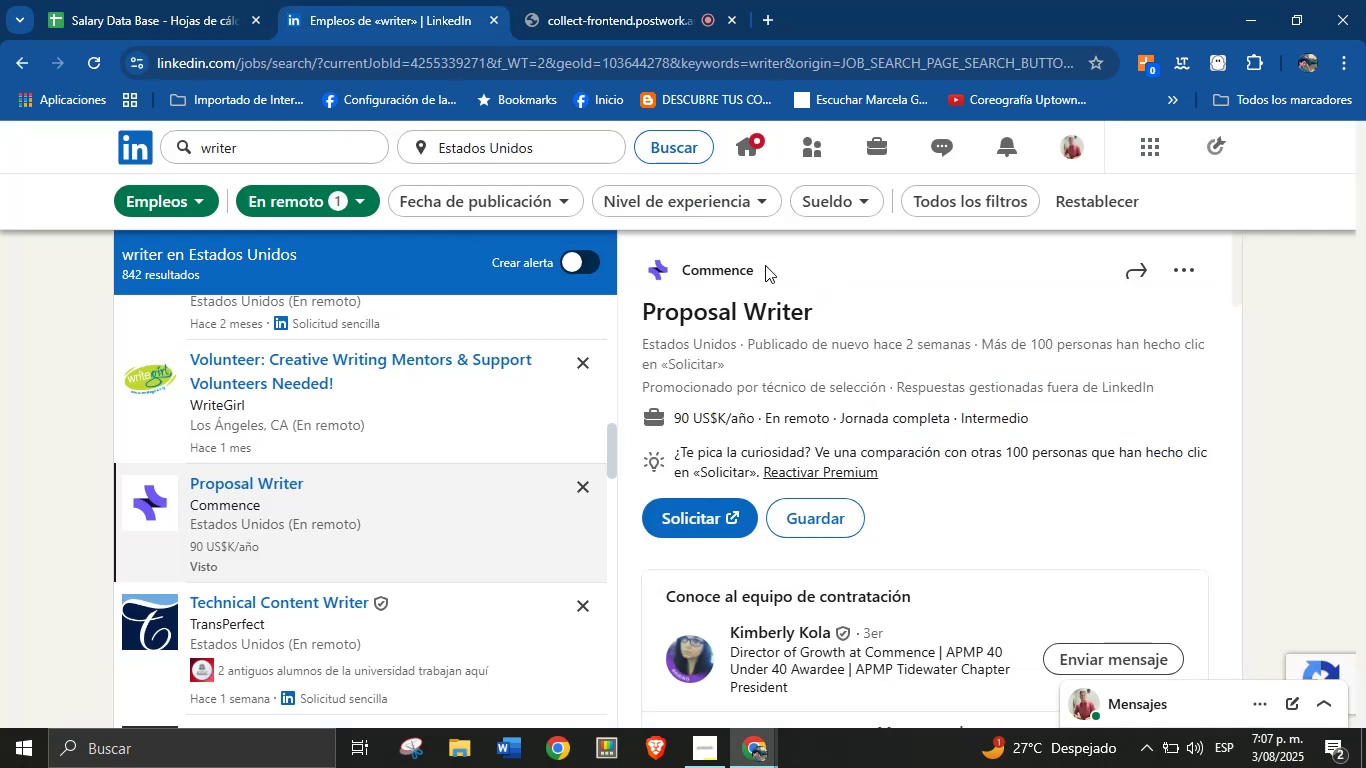 
left_click_drag(start_coordinate=[766, 265], to_coordinate=[685, 268])
 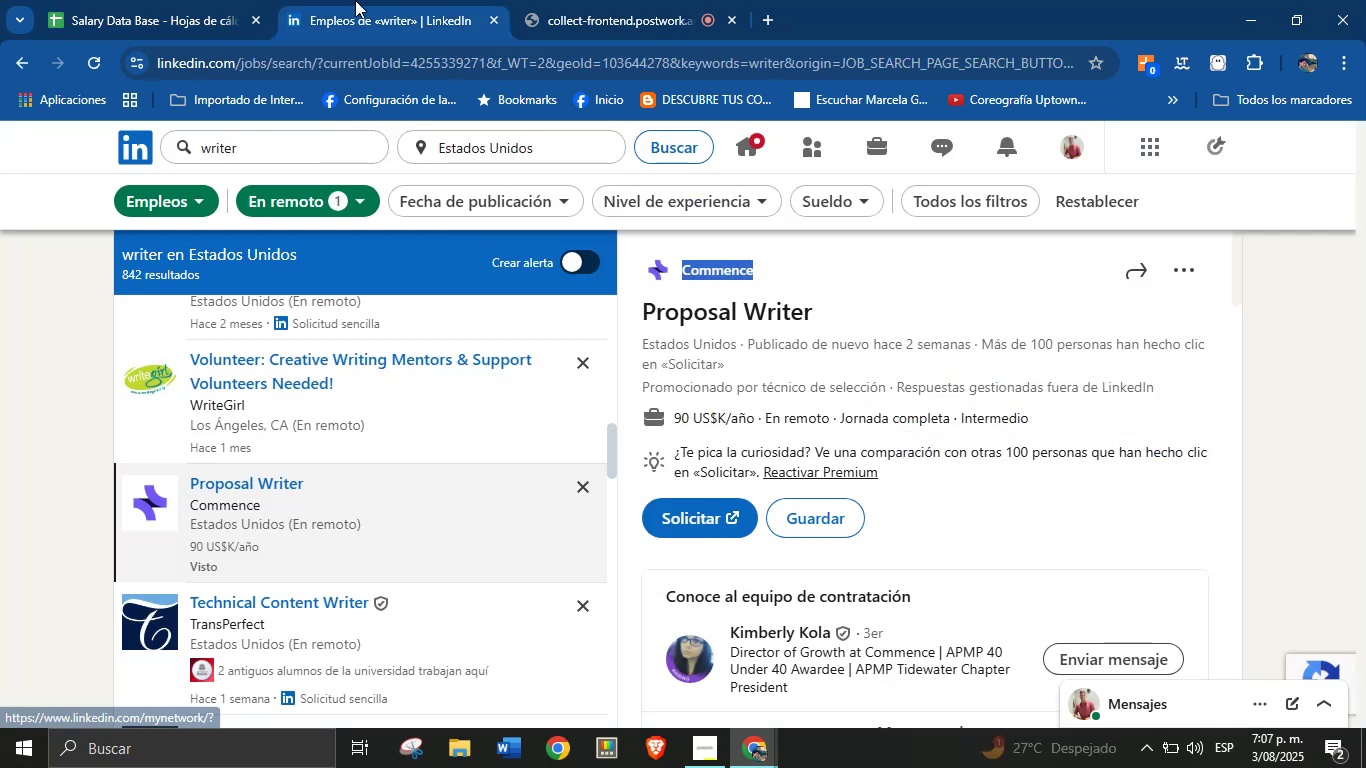 
key(Control+C)
 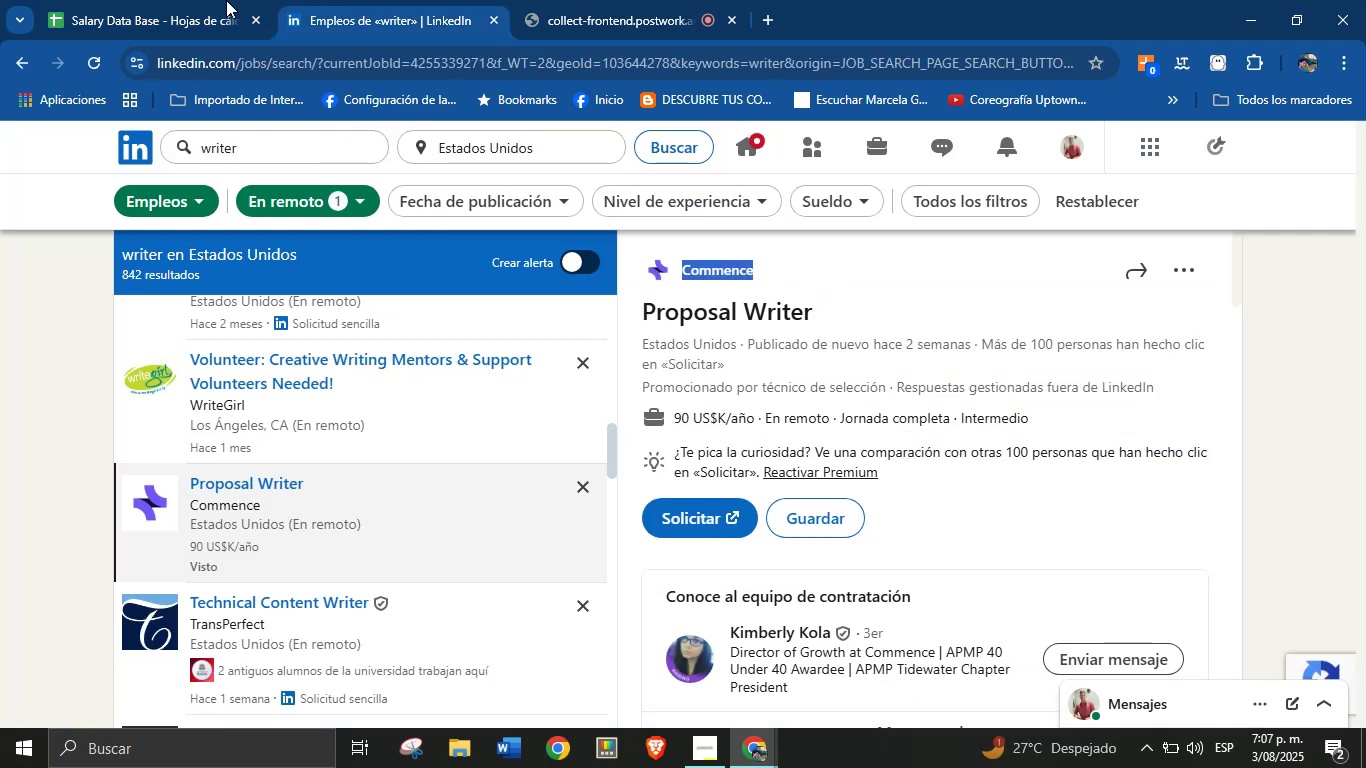 
left_click([207, 0])
 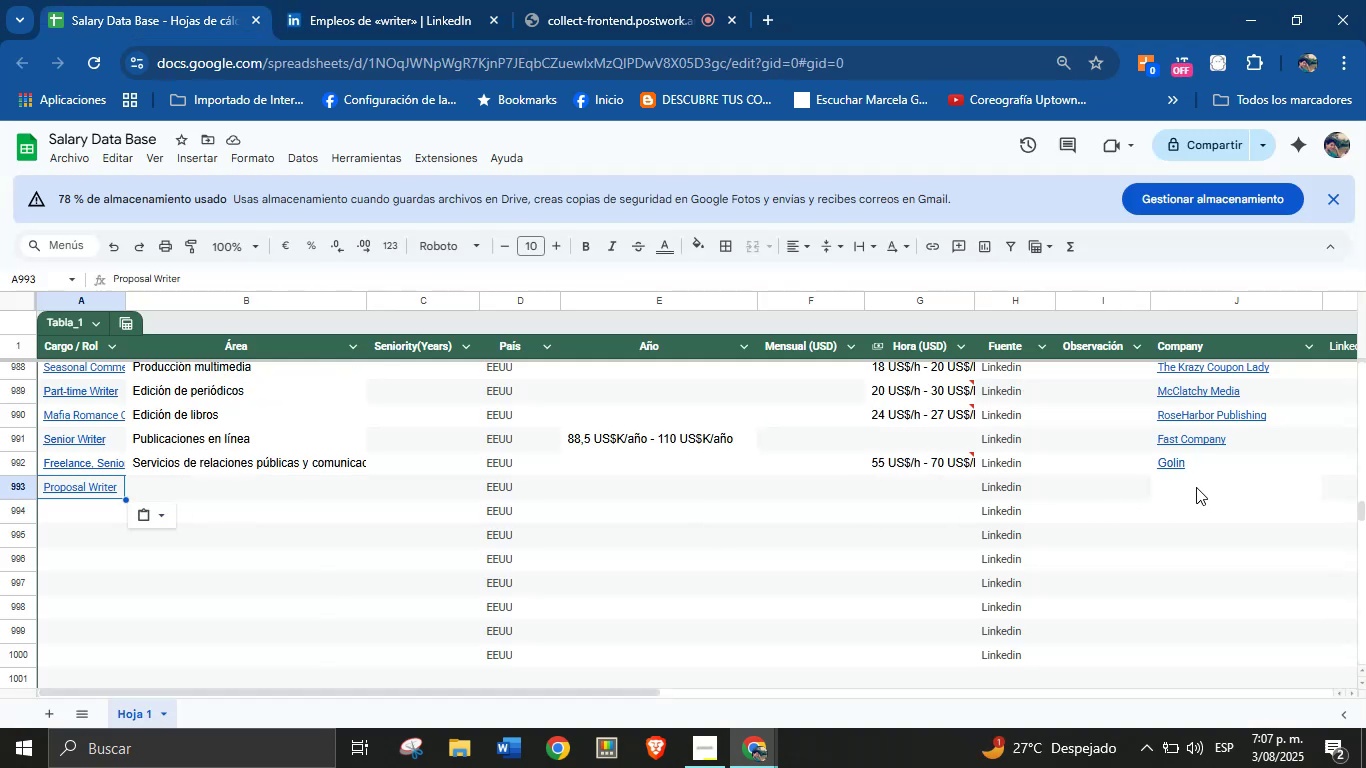 
left_click([1193, 487])
 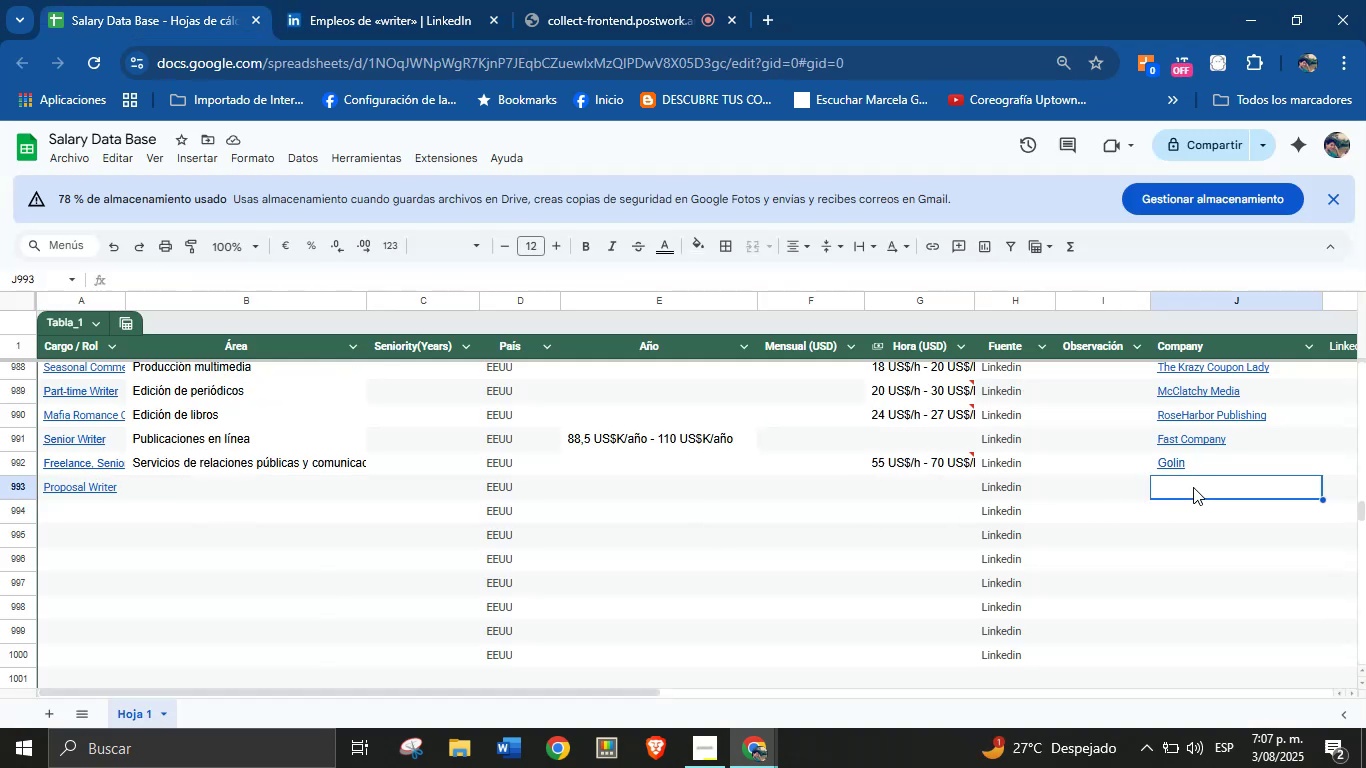 
key(Control+V)
 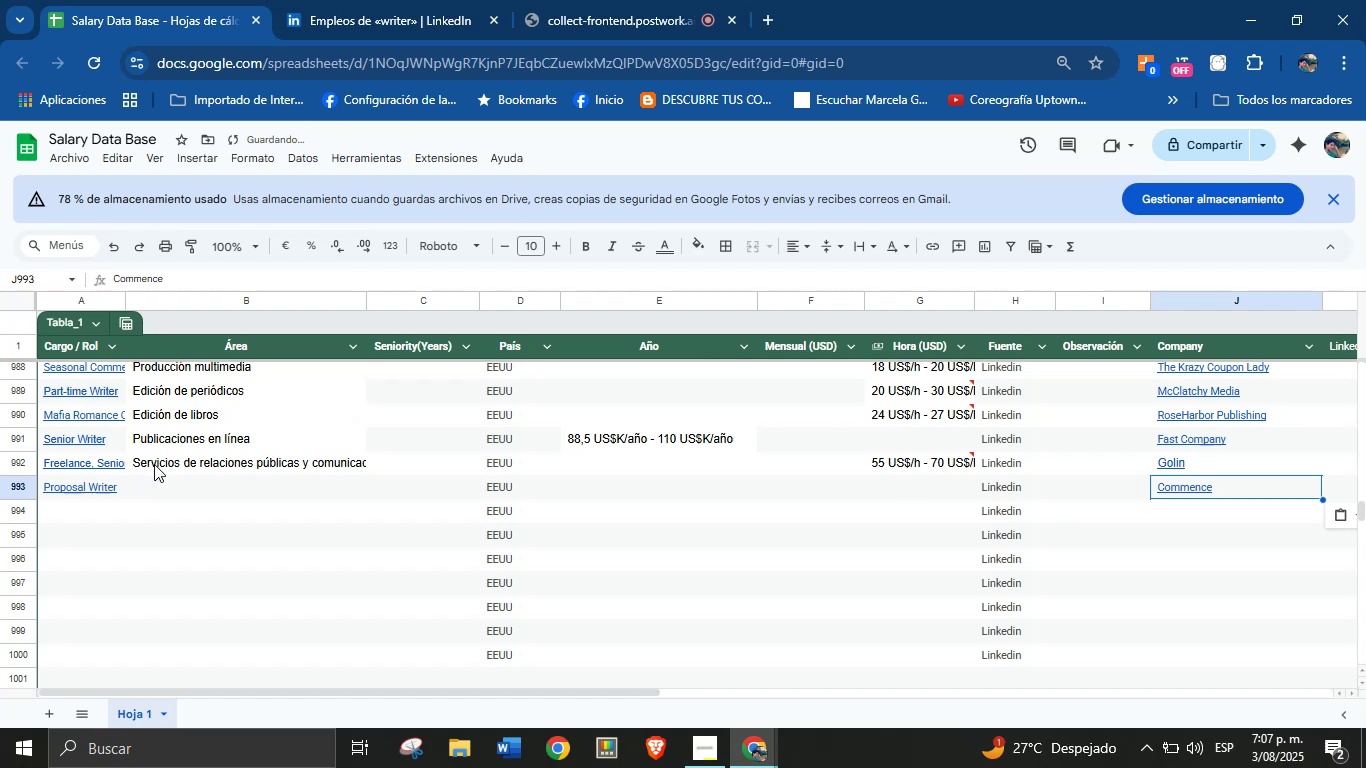 
left_click([405, 0])
 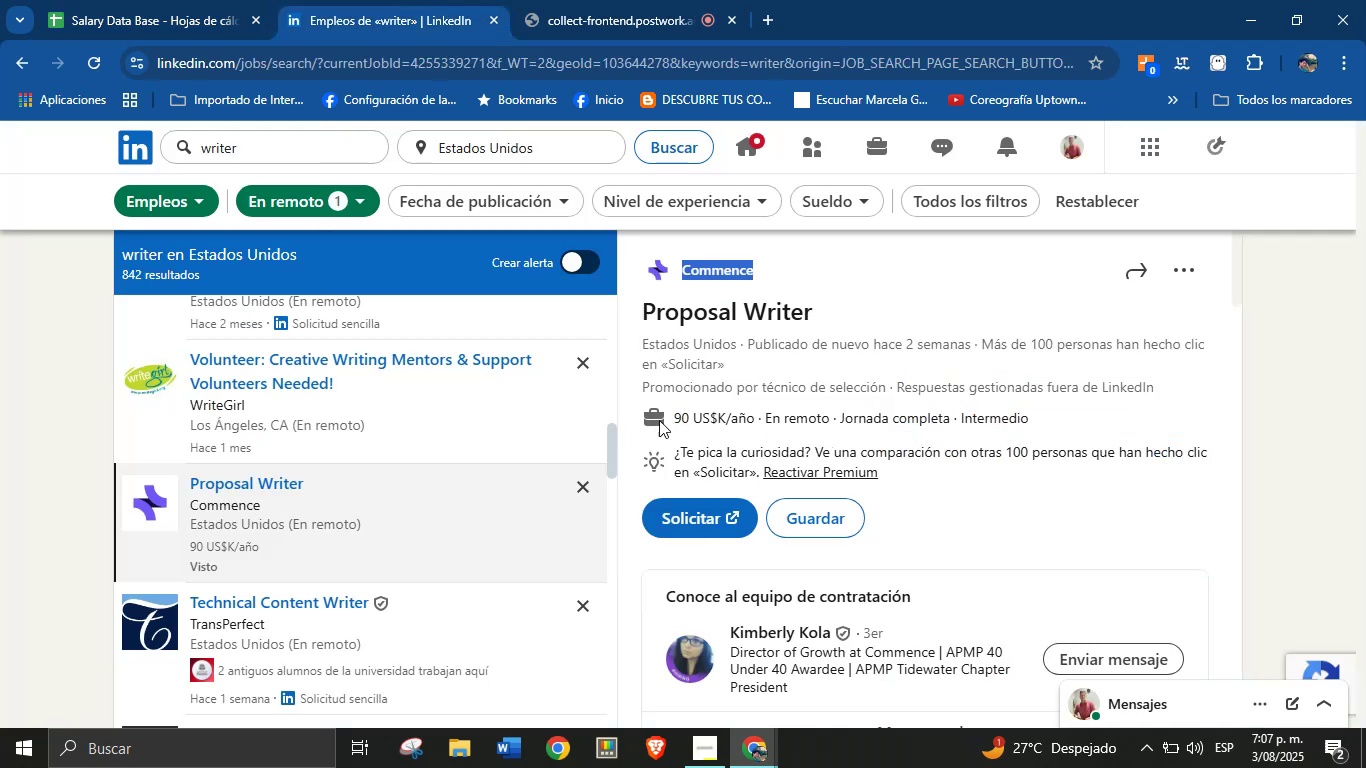 
left_click_drag(start_coordinate=[663, 415], to_coordinate=[753, 419])
 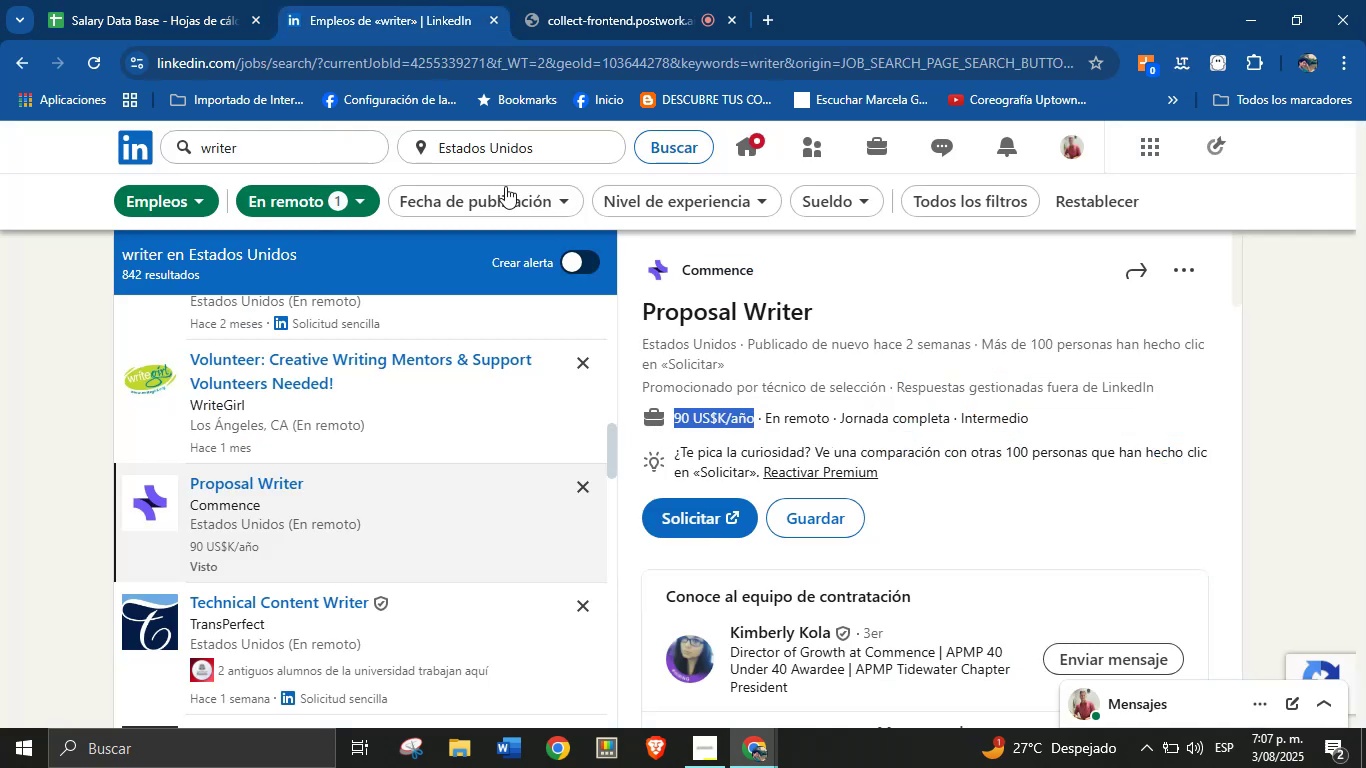 
key(Control+C)
 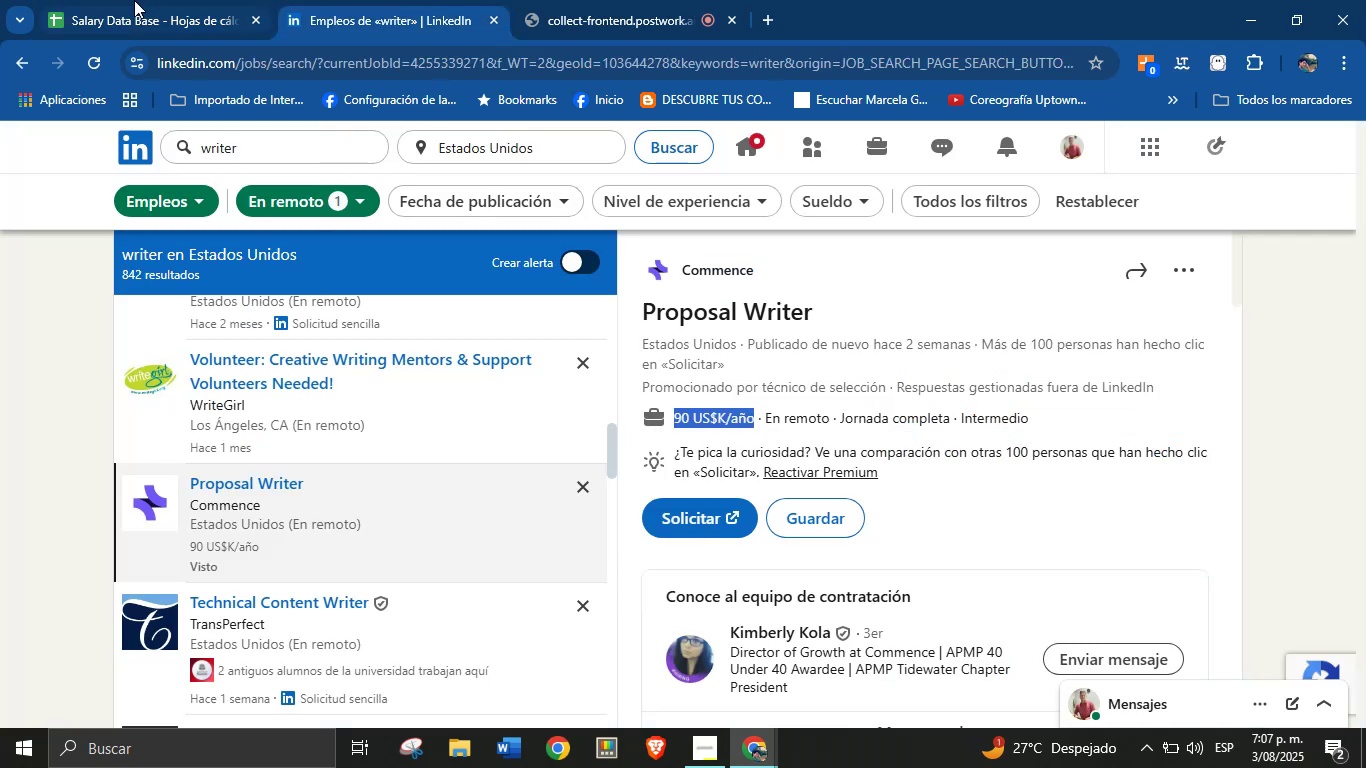 
left_click([134, 0])
 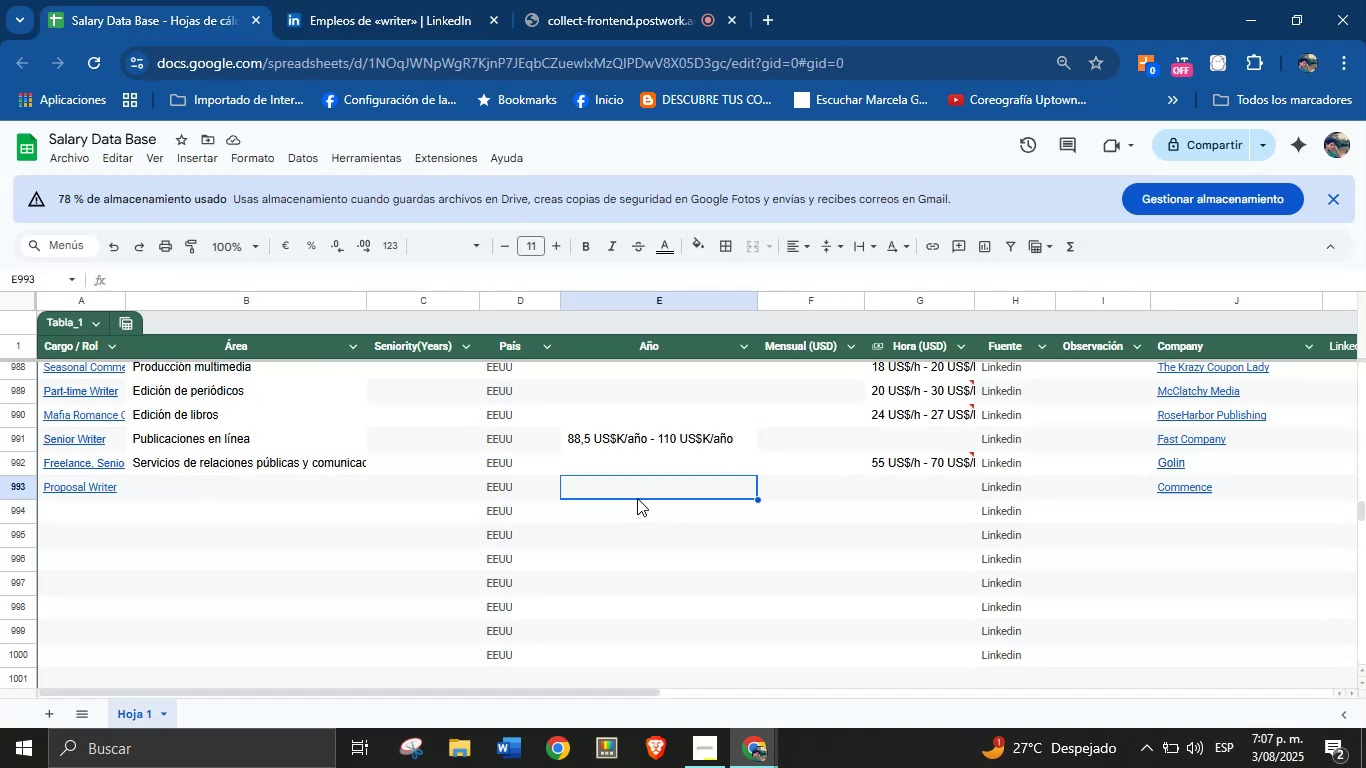 
key(Control+V)
 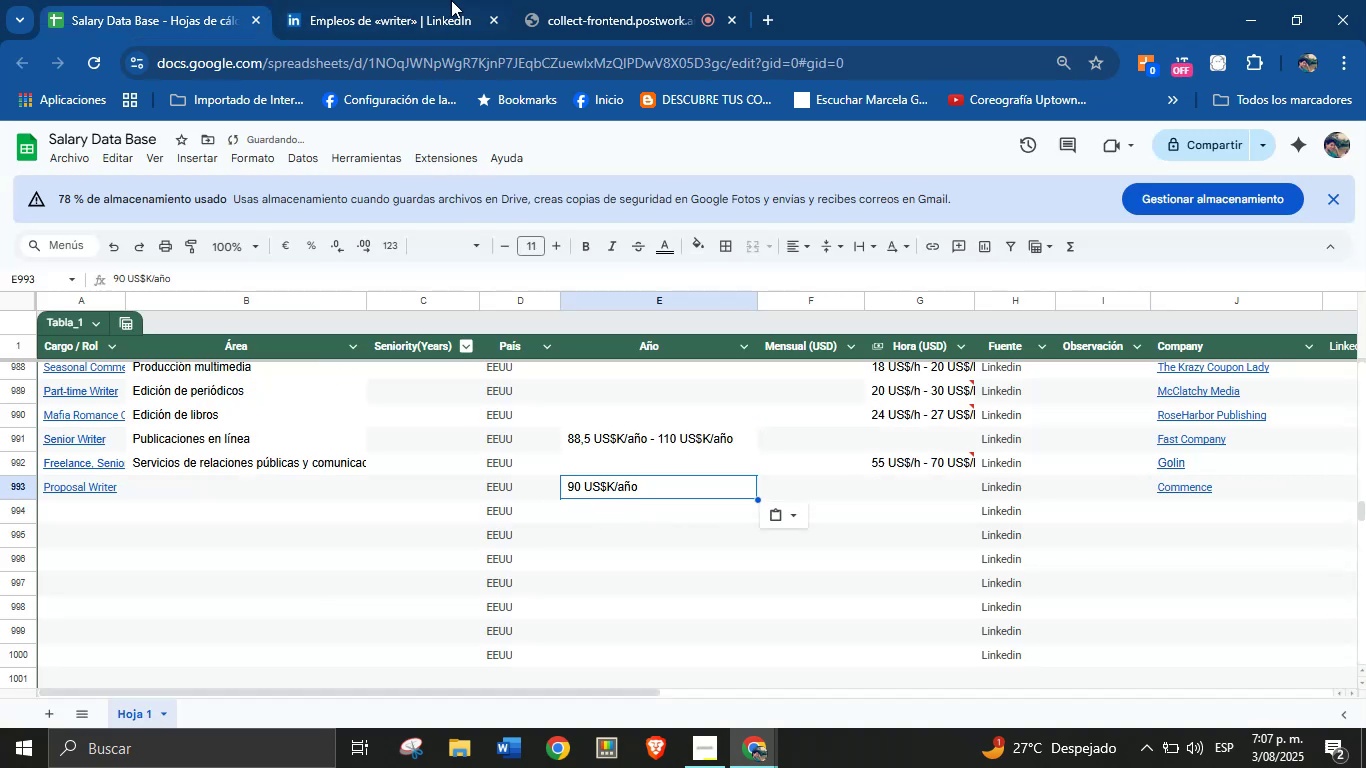 
left_click([415, 0])
 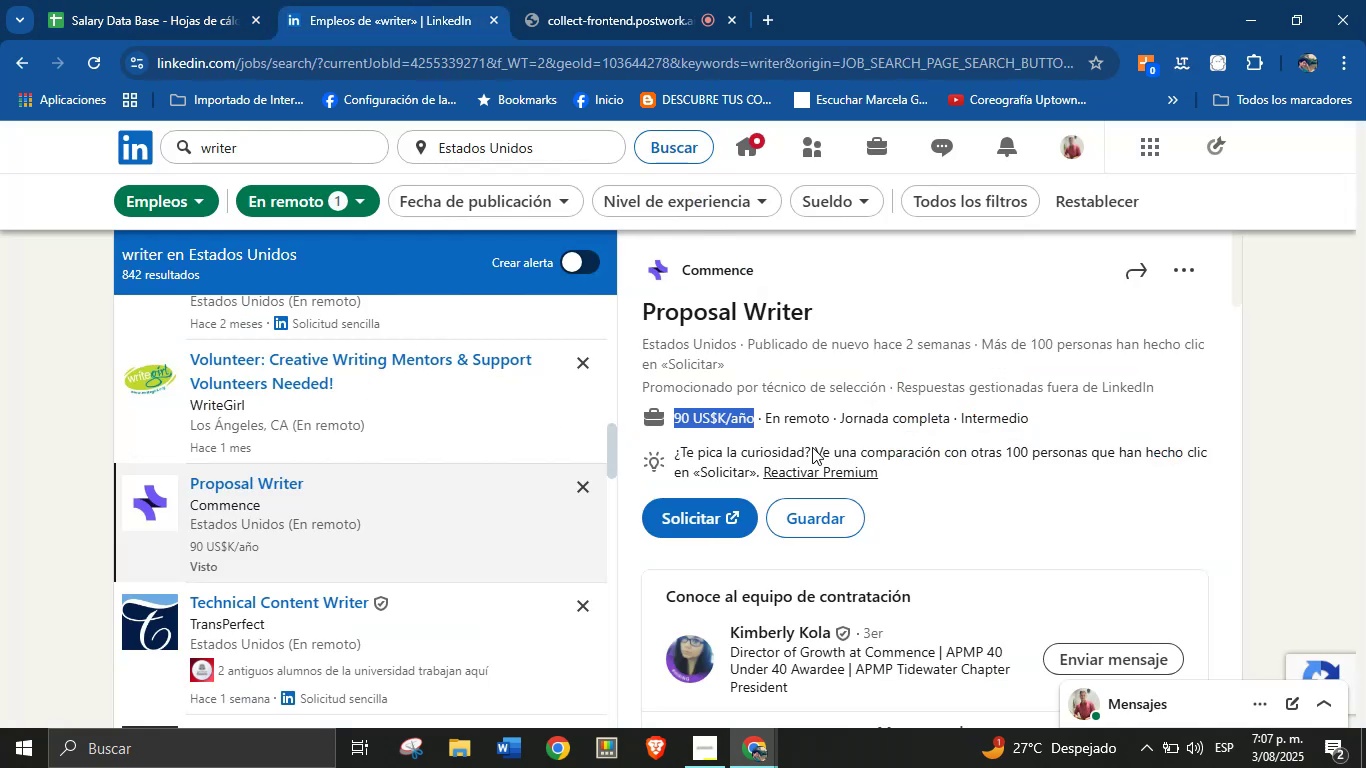 
scroll: coordinate [713, 558], scroll_direction: down, amount: 27.0
 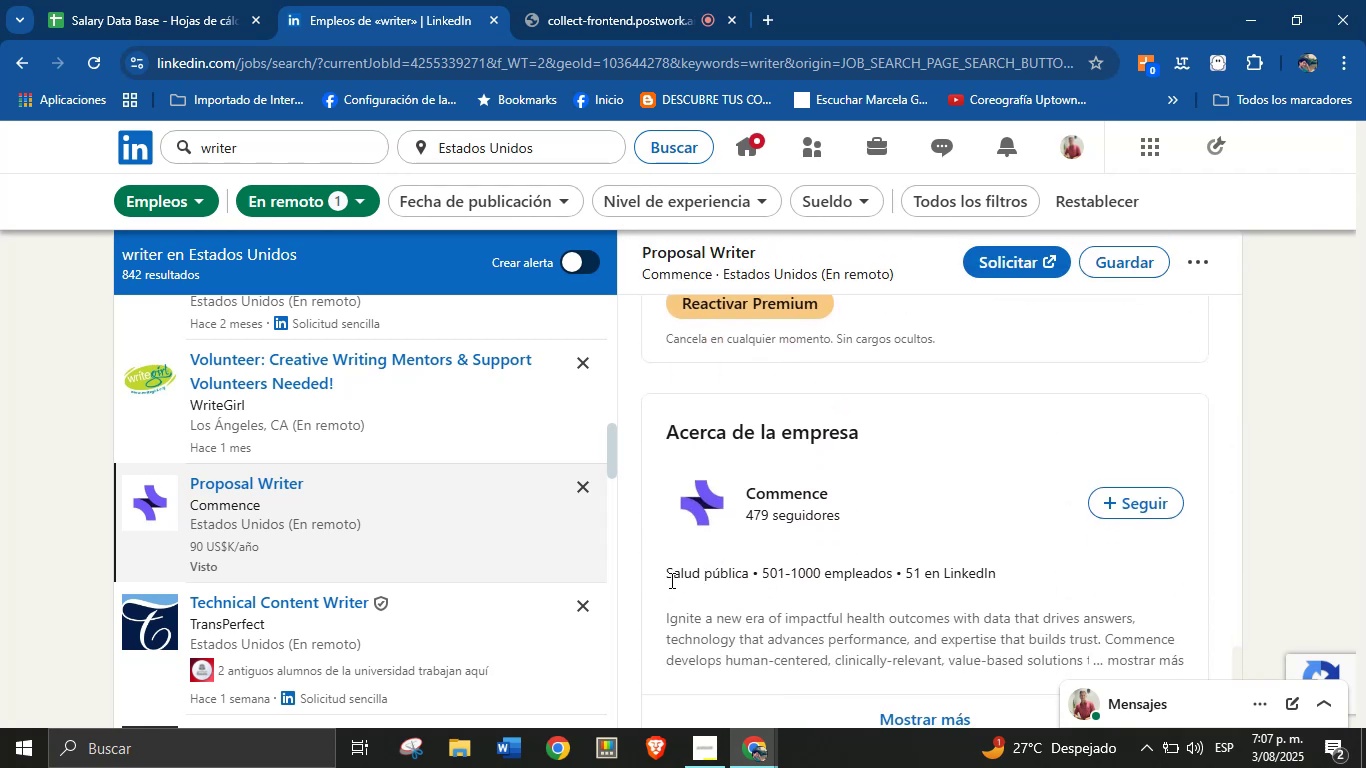 
left_click_drag(start_coordinate=[670, 580], to_coordinate=[740, 578])
 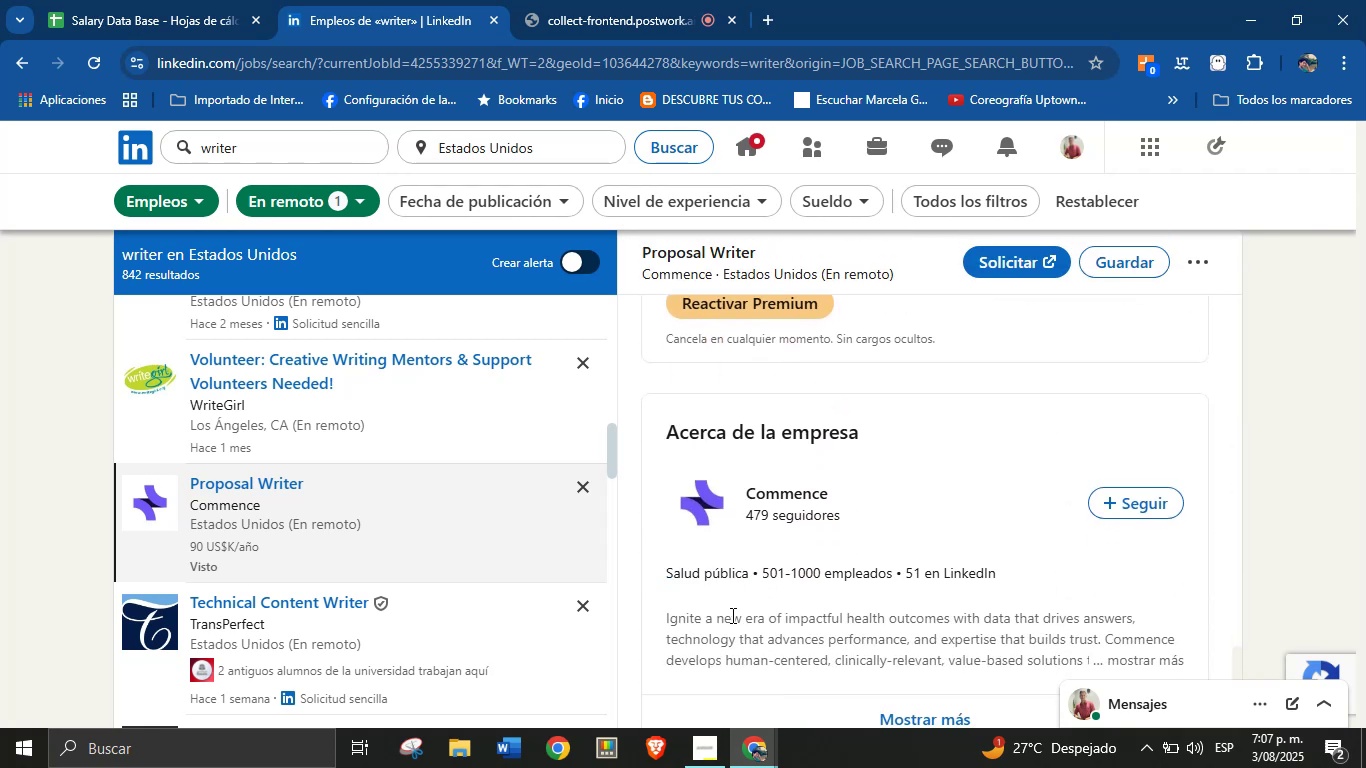 
left_click([731, 615])
 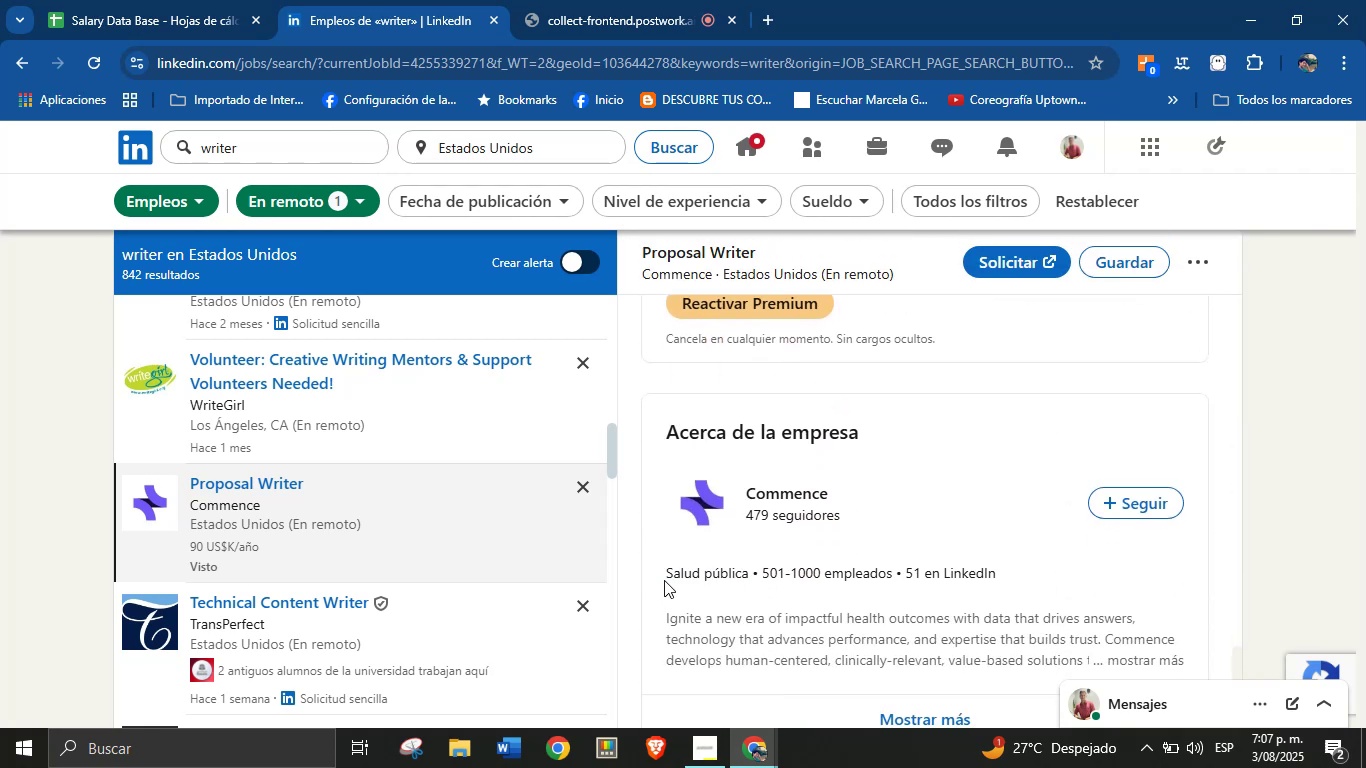 
left_click_drag(start_coordinate=[664, 577], to_coordinate=[755, 574])
 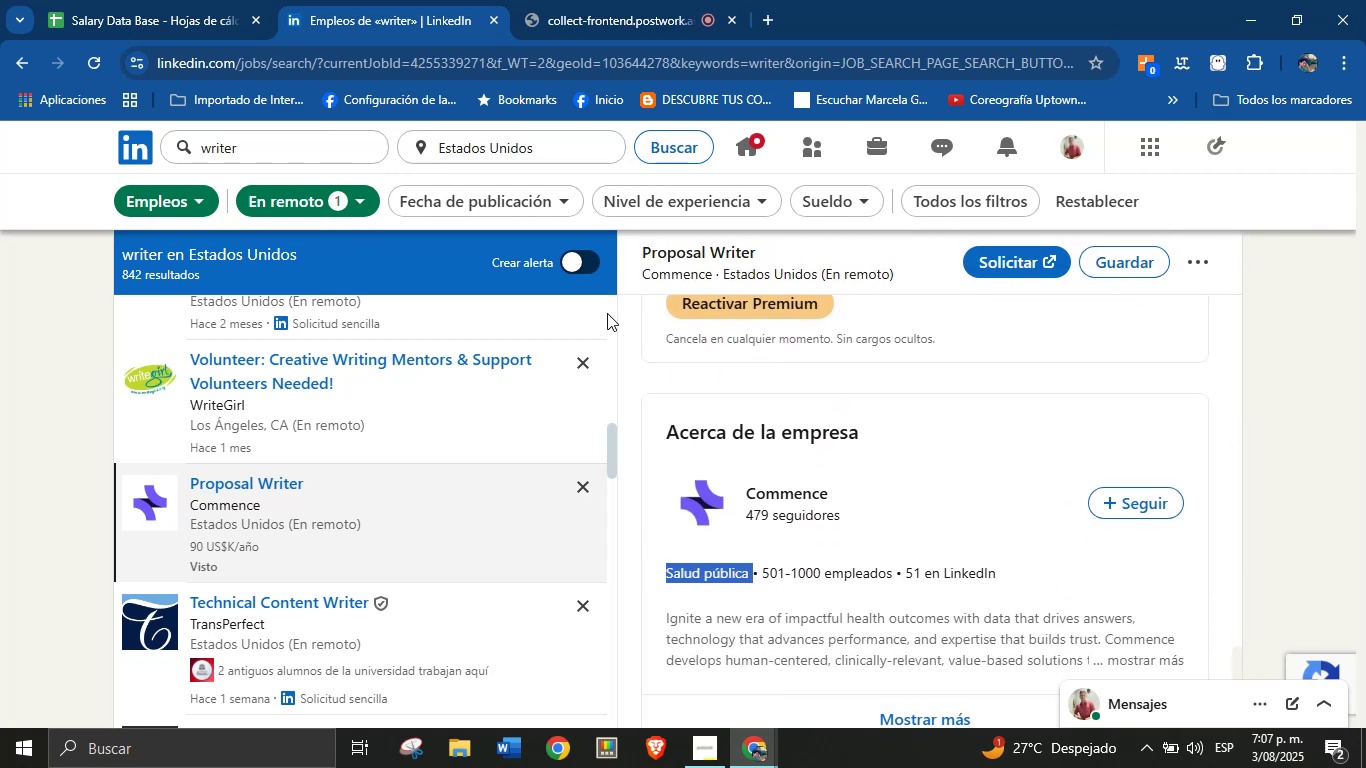 
key(Control+C)
 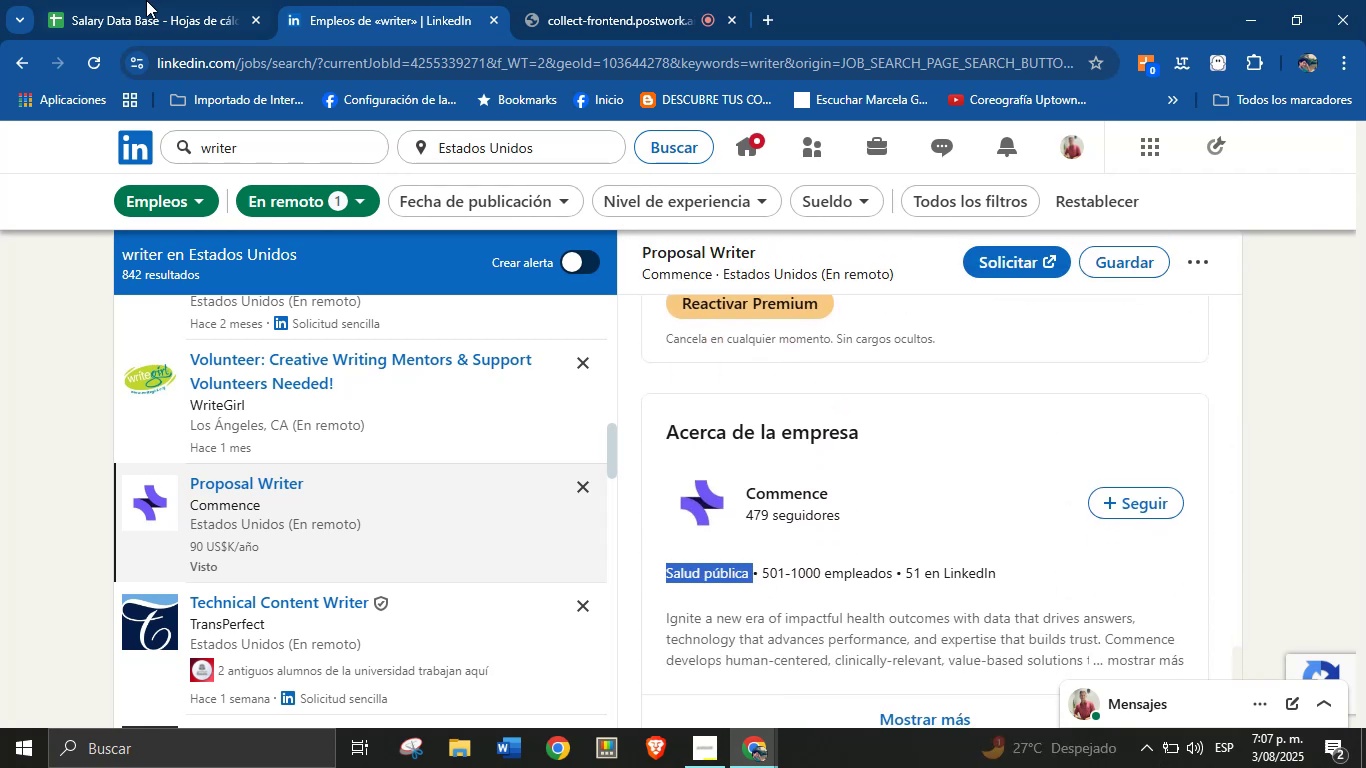 
left_click([122, 0])
 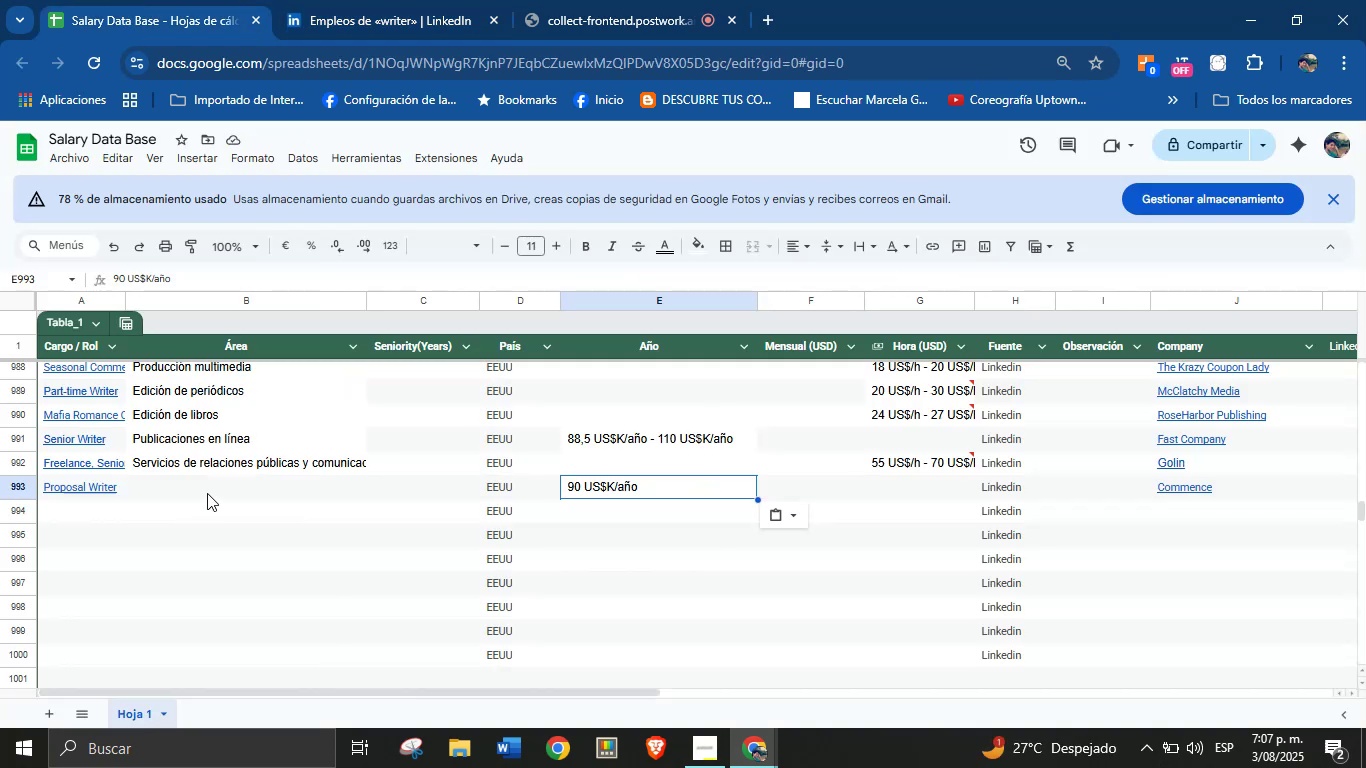 
left_click([207, 493])
 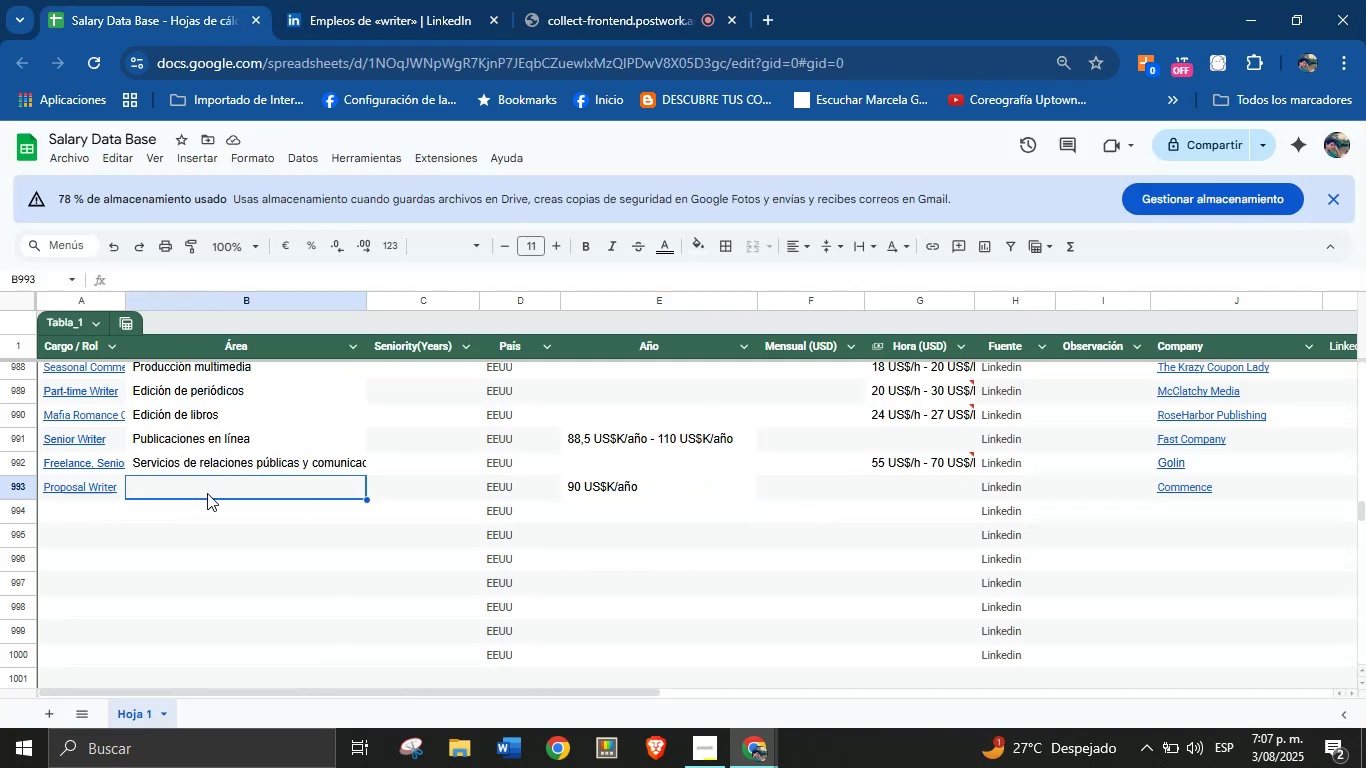 
key(Control+V)
 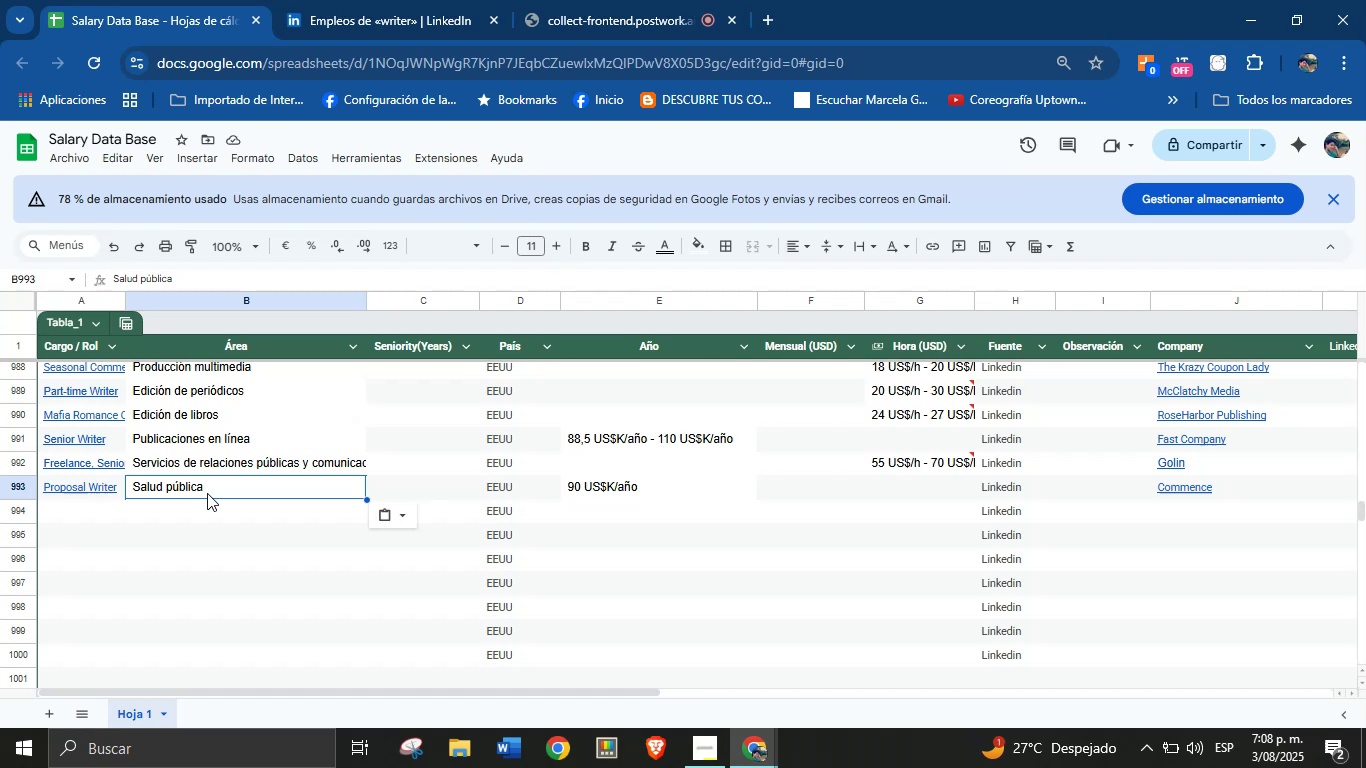 
wait(26.95)
 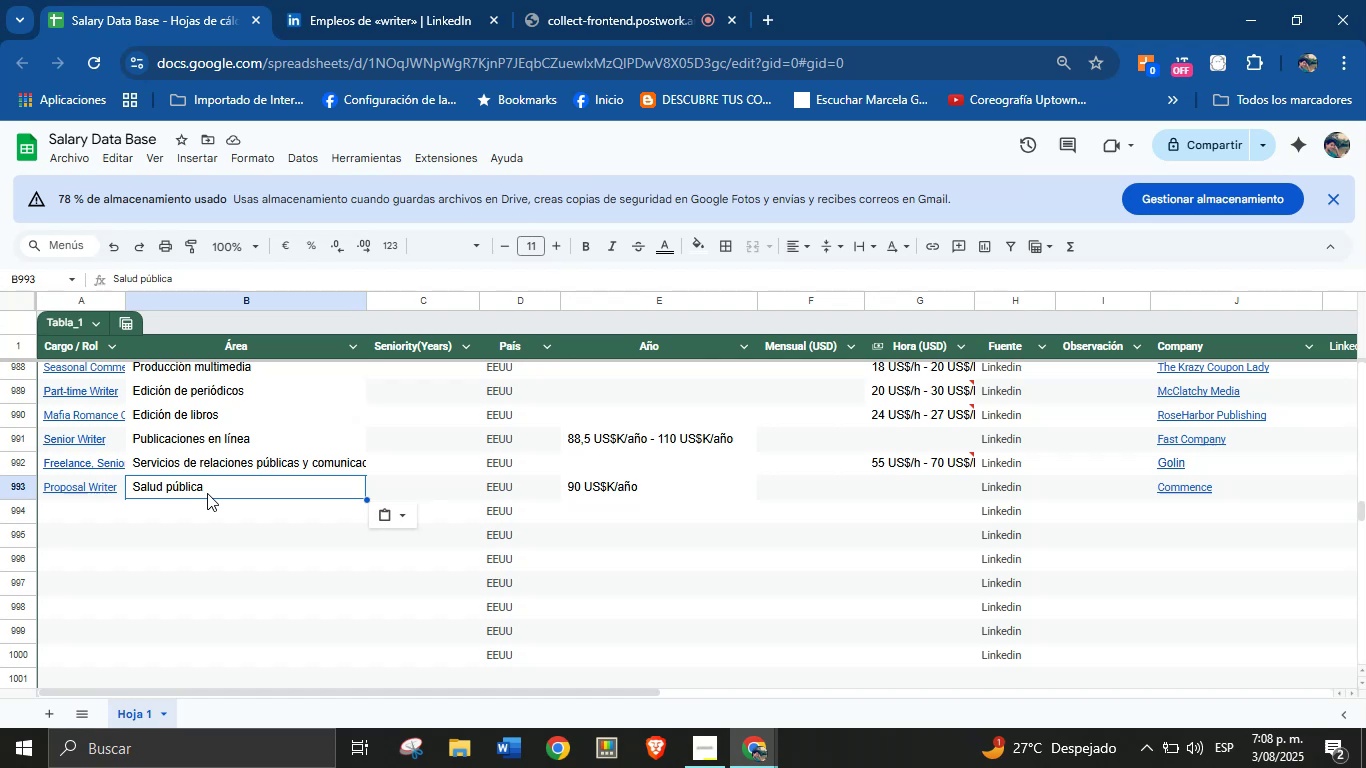 
left_click([69, 514])
 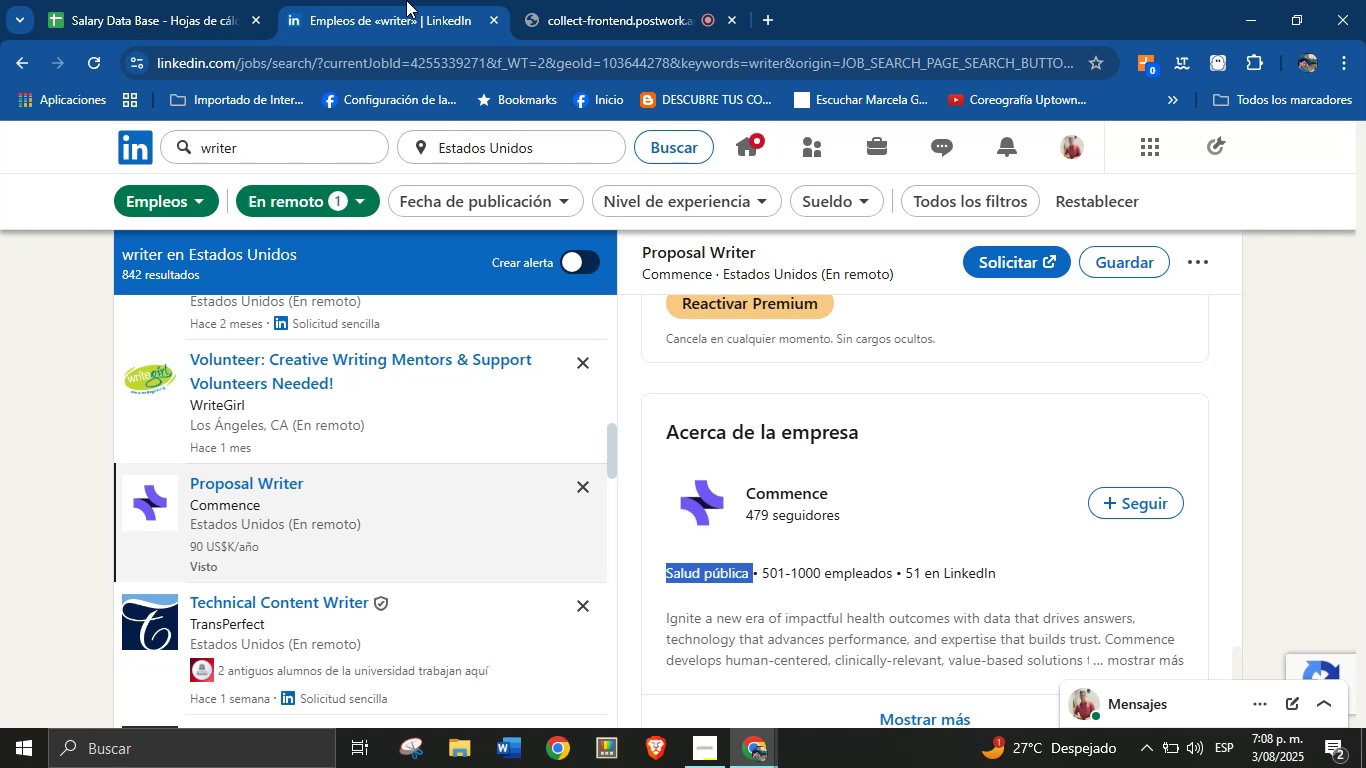 
wait(22.48)
 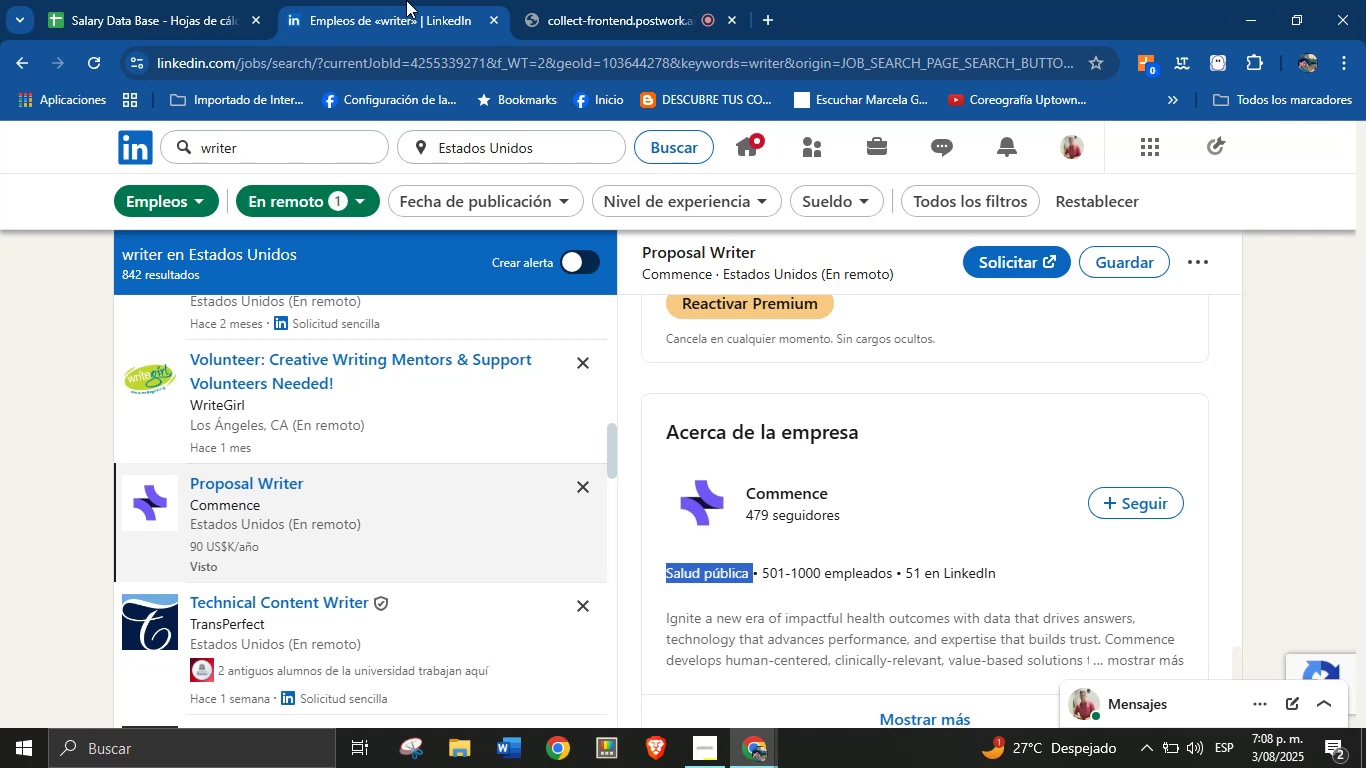 
scroll: coordinate [362, 495], scroll_direction: down, amount: 6.0
 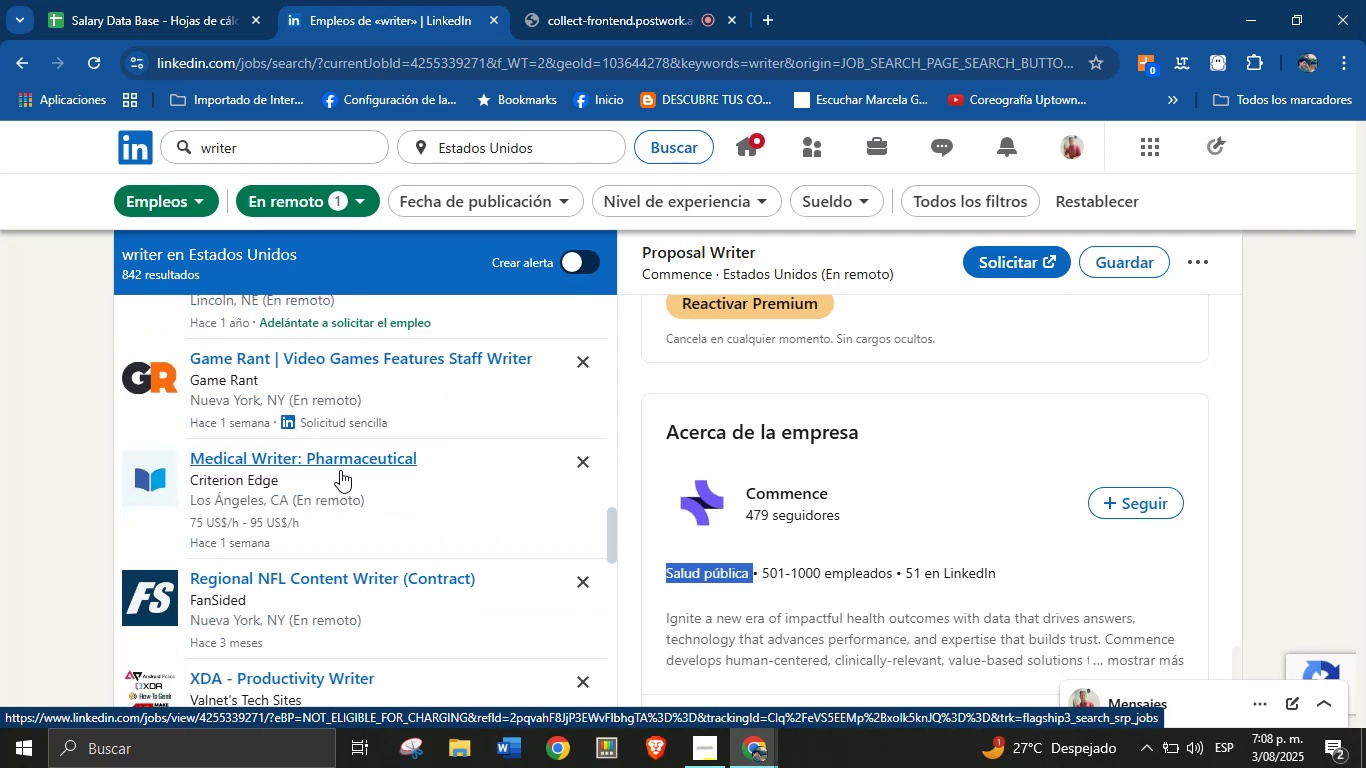 
left_click([340, 469])
 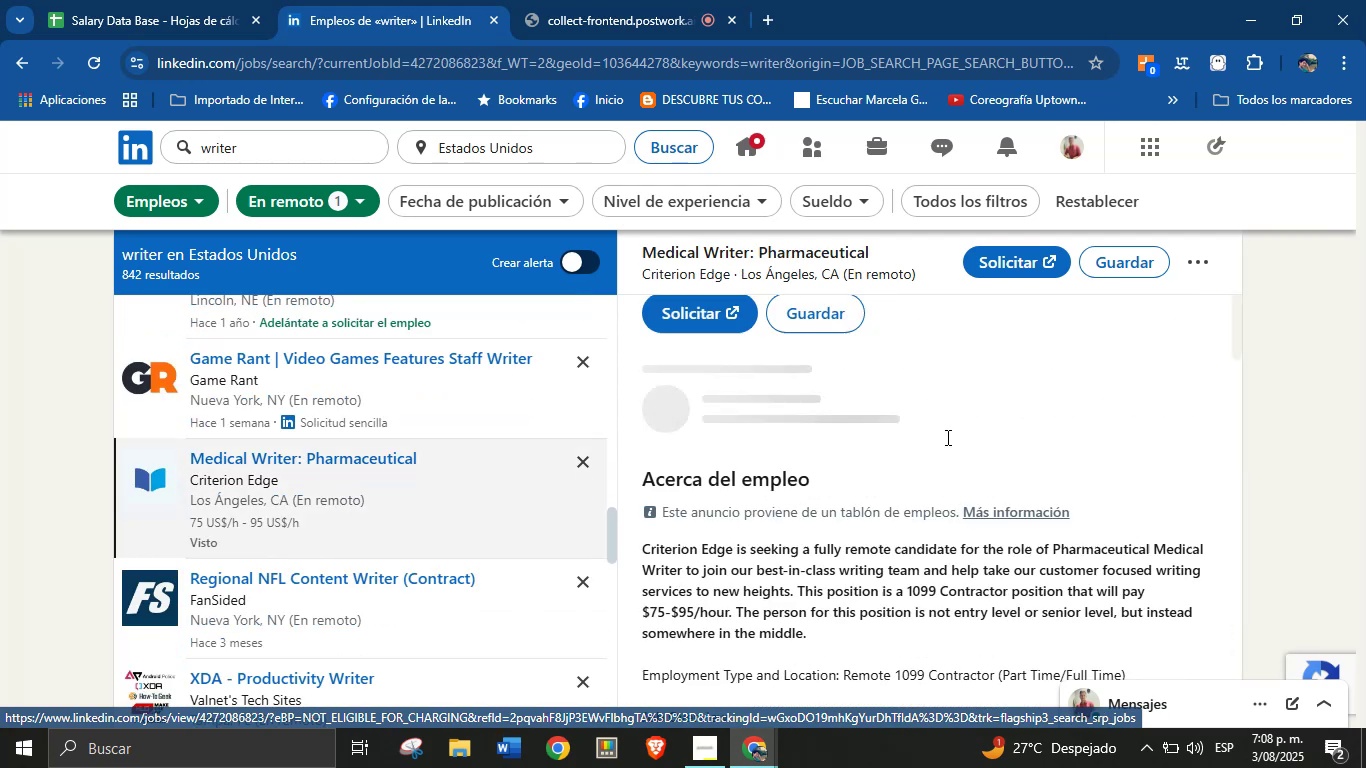 
scroll: coordinate [937, 420], scroll_direction: up, amount: 7.0
 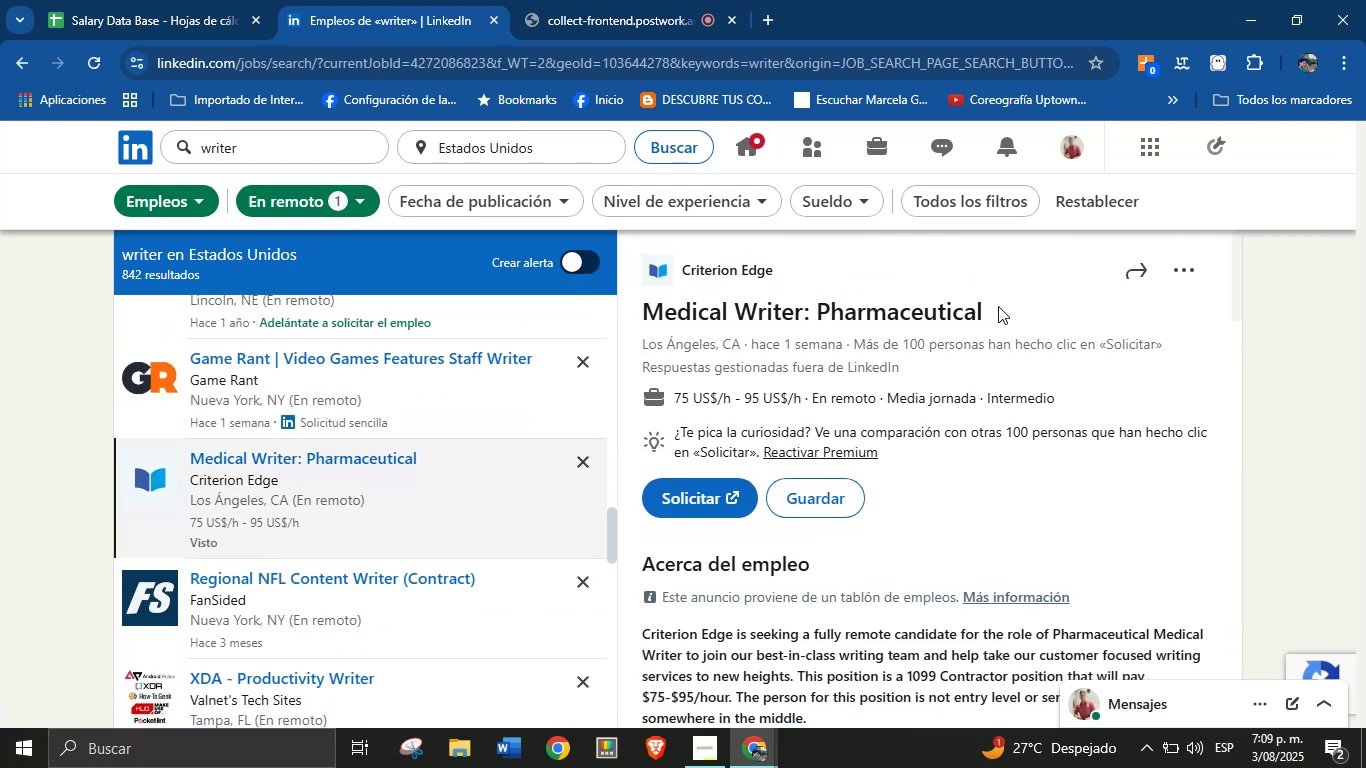 
left_click_drag(start_coordinate=[998, 306], to_coordinate=[642, 307])
 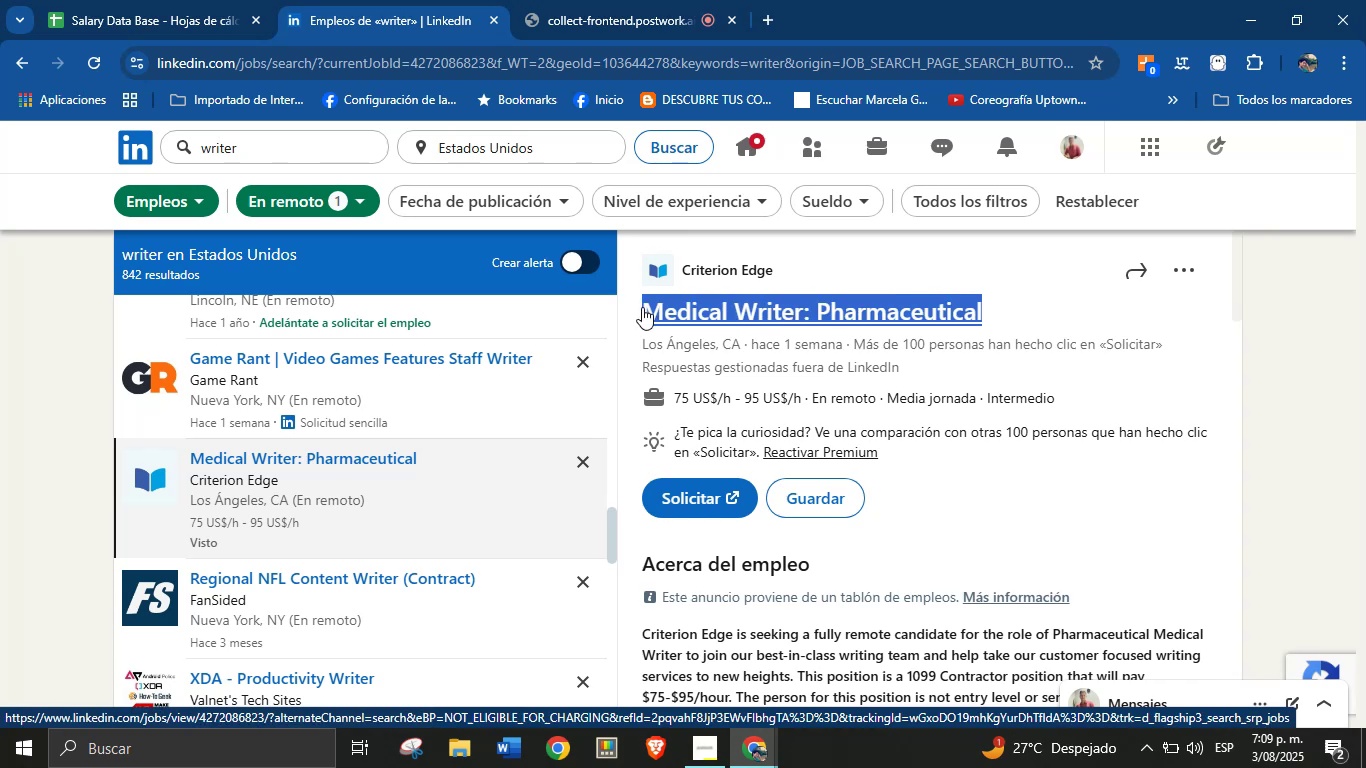 
key(Control+C)
 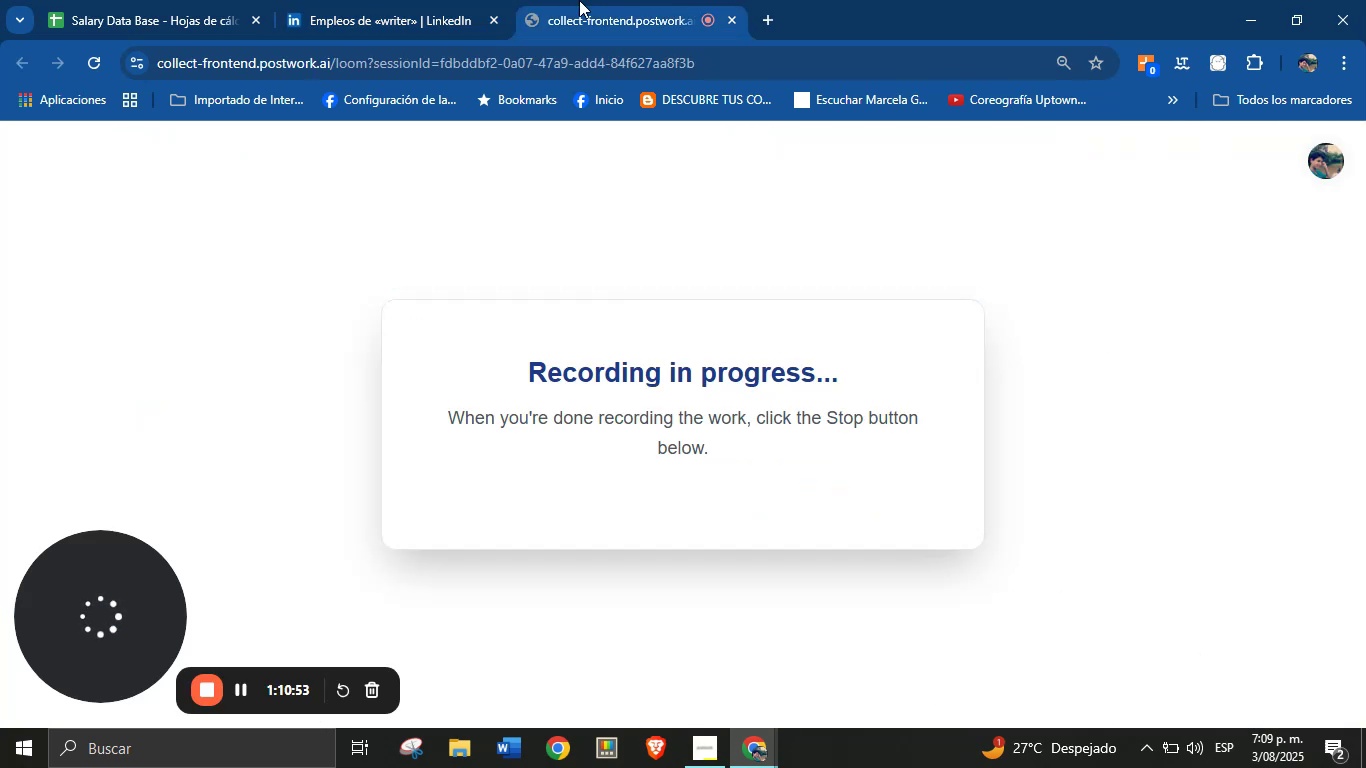 
double_click([231, 0])
 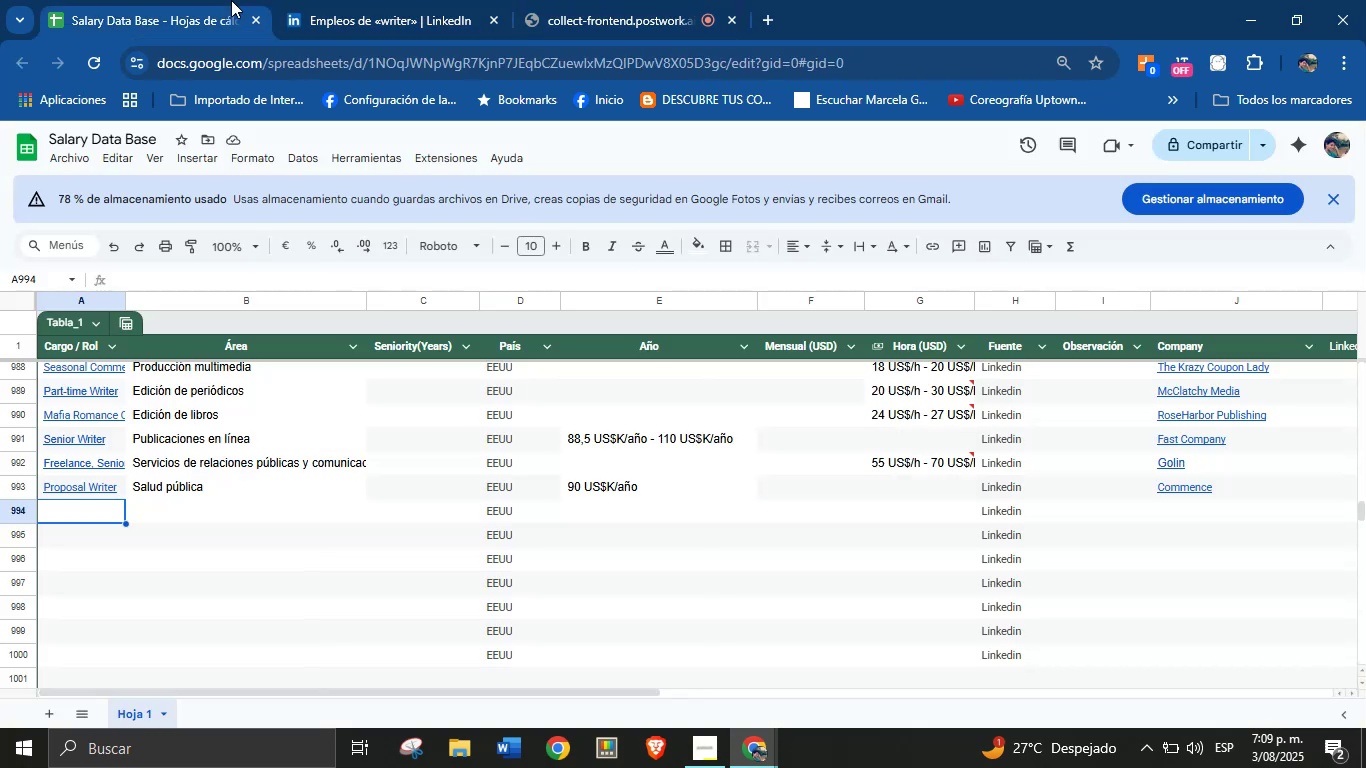 
wait(9.24)
 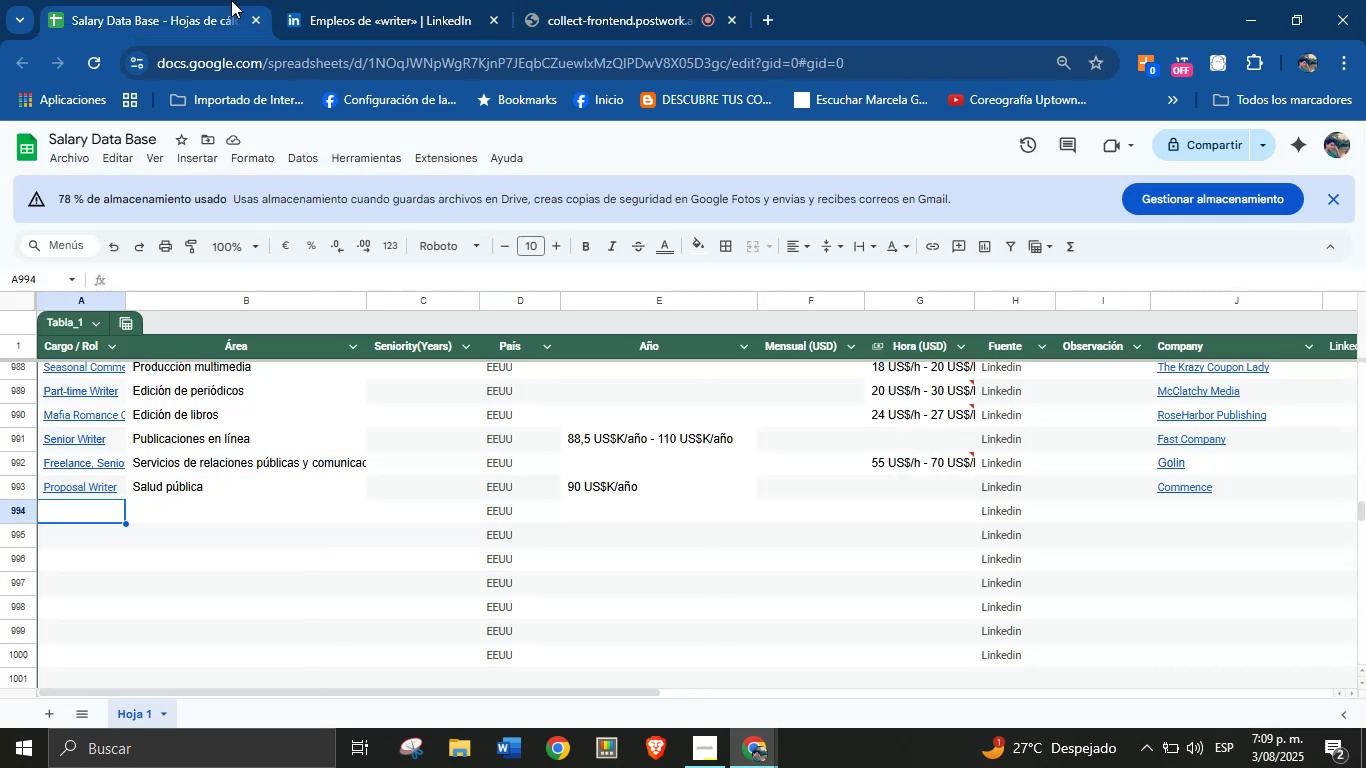 
left_click([387, 0])
 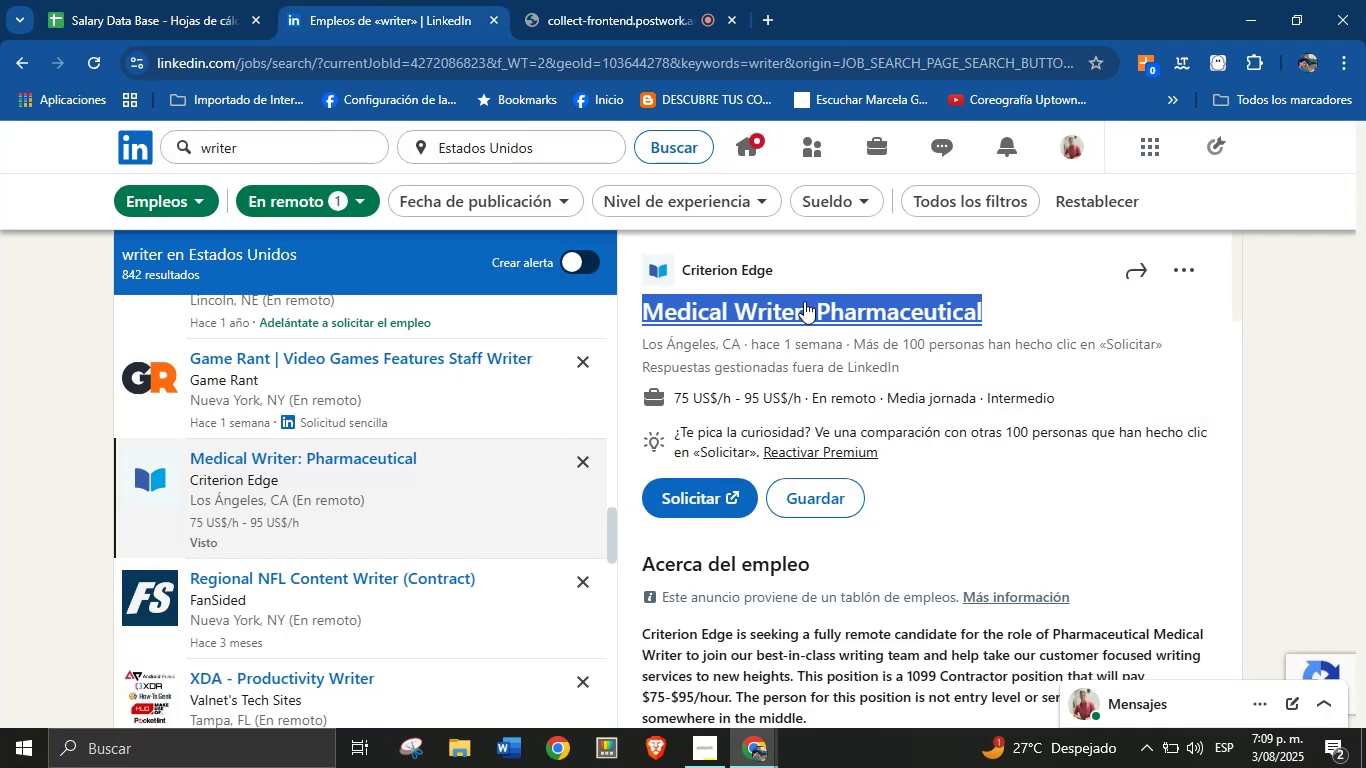 
key(Control+C)
 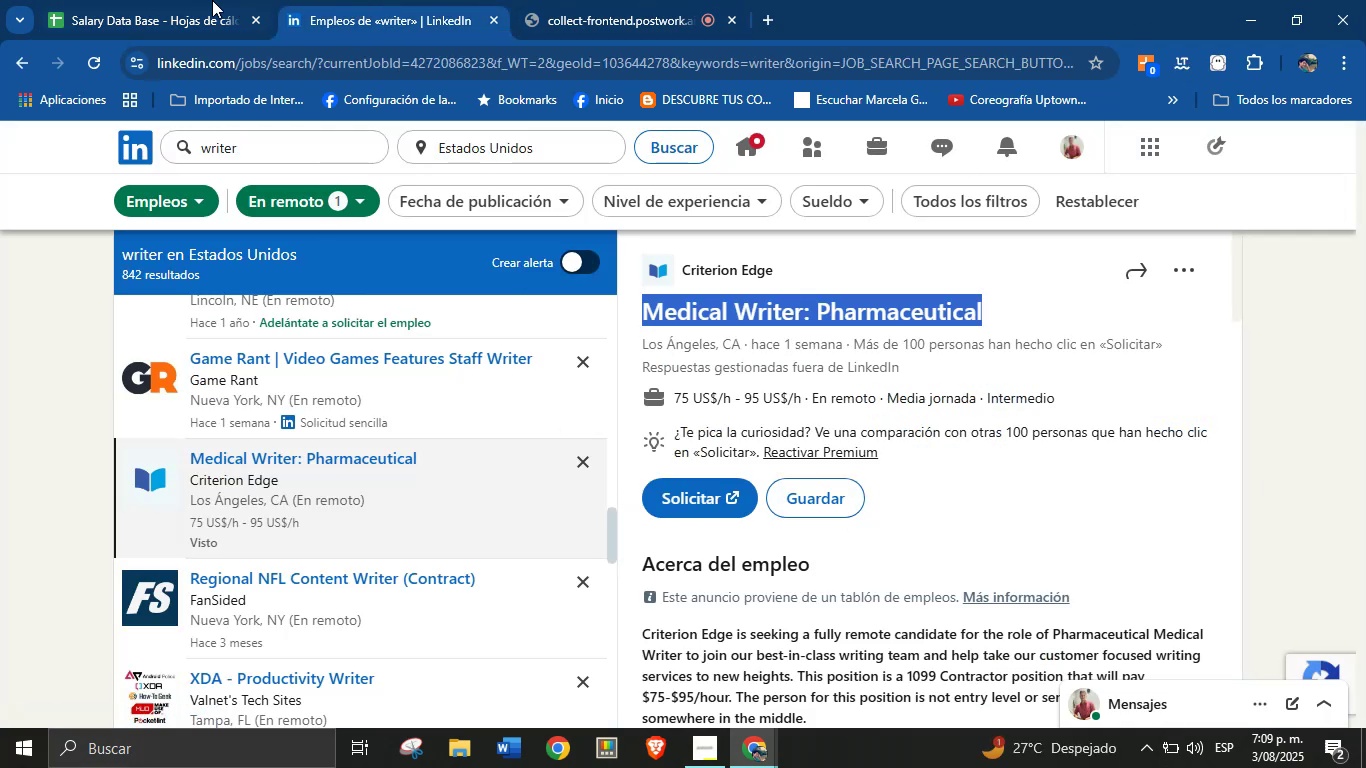 
left_click([212, 0])
 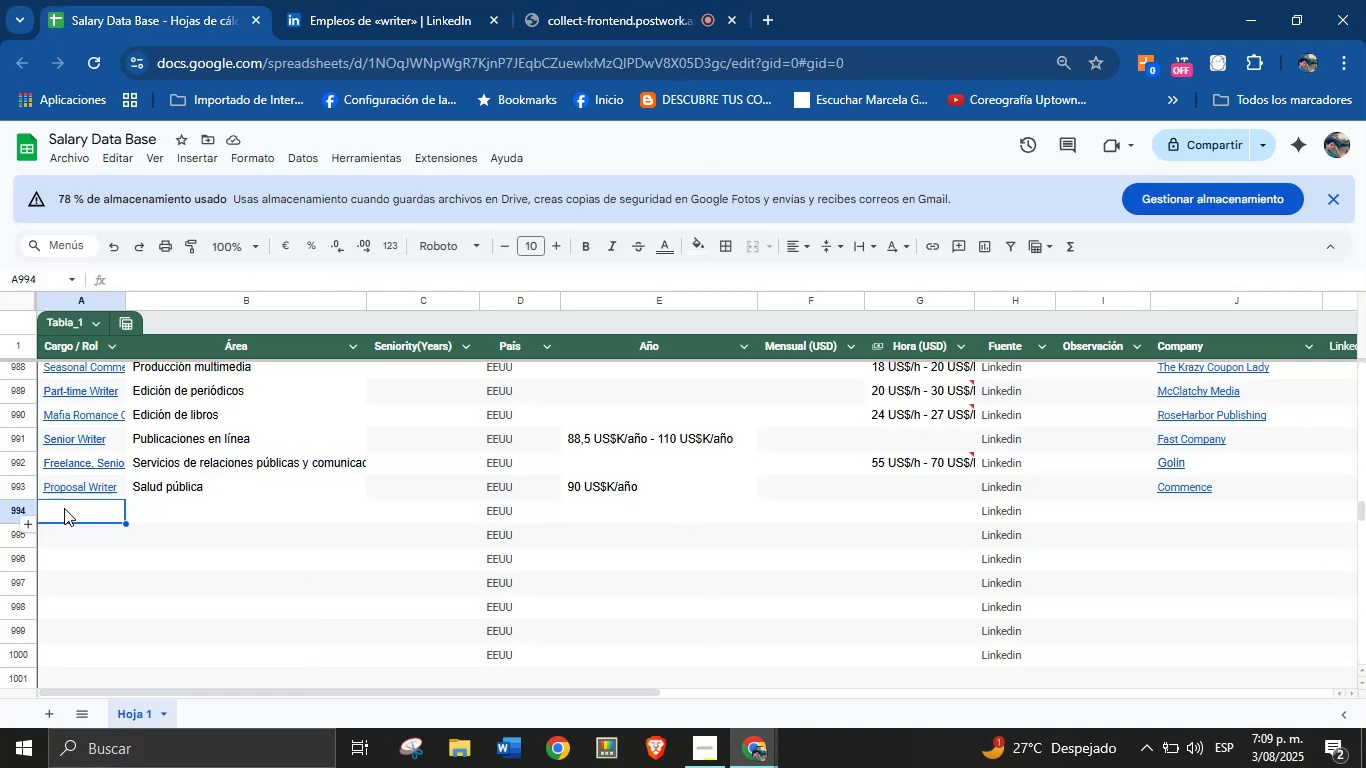 
key(Control+V)
 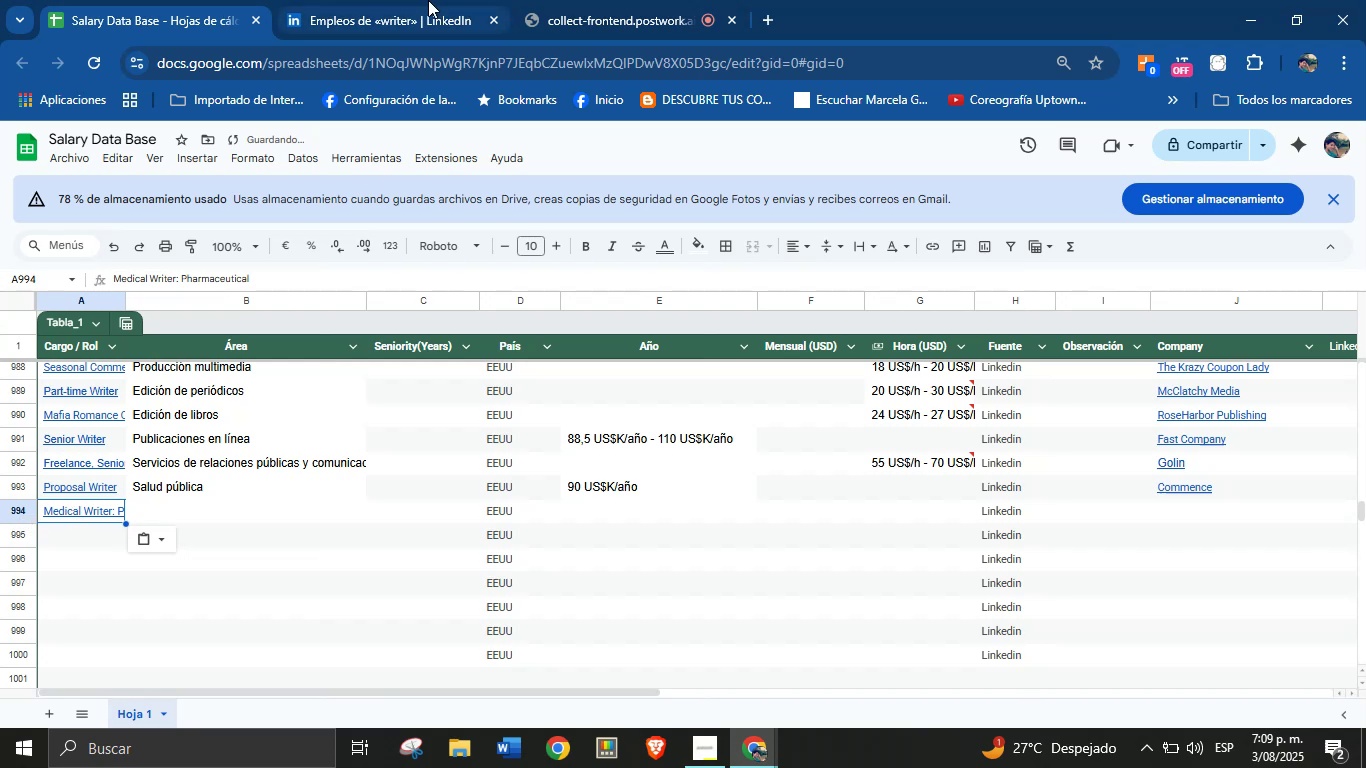 
left_click([428, 0])
 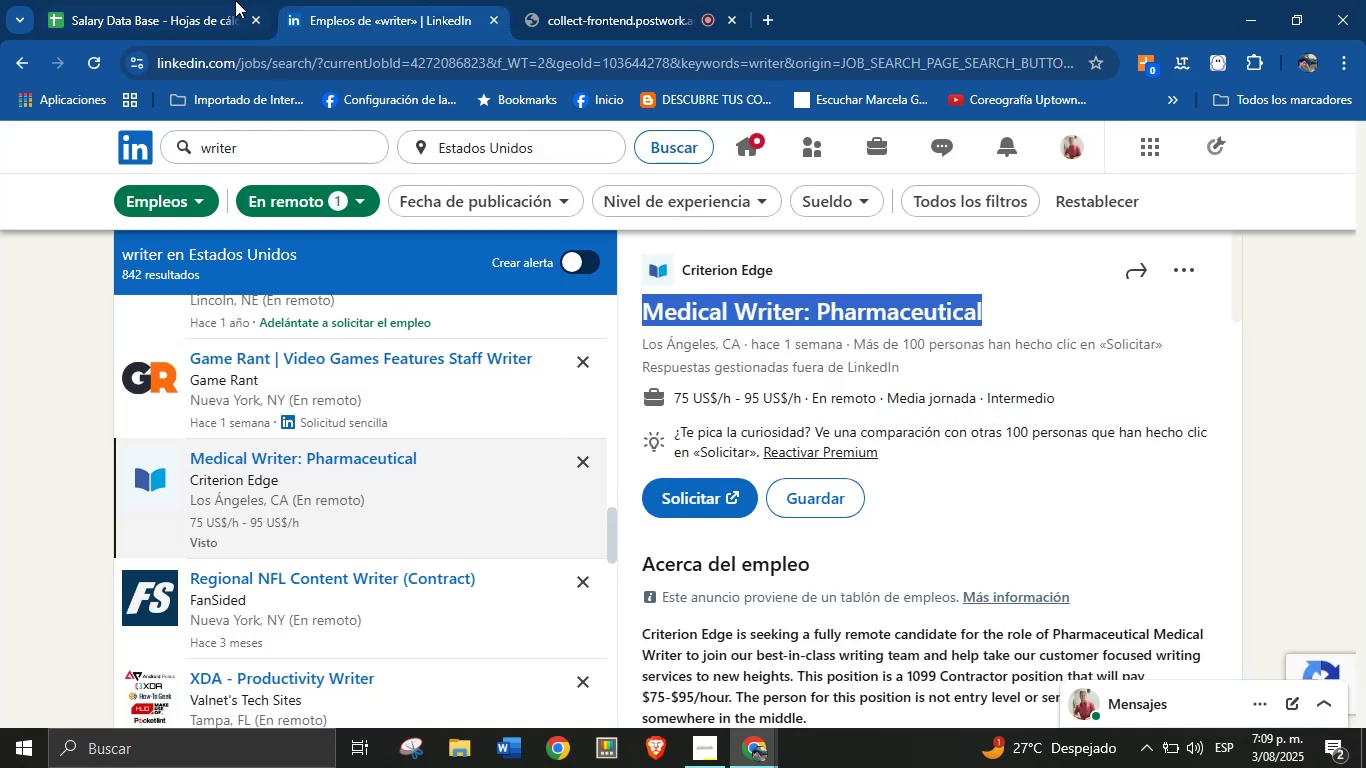 
left_click([235, 0])
 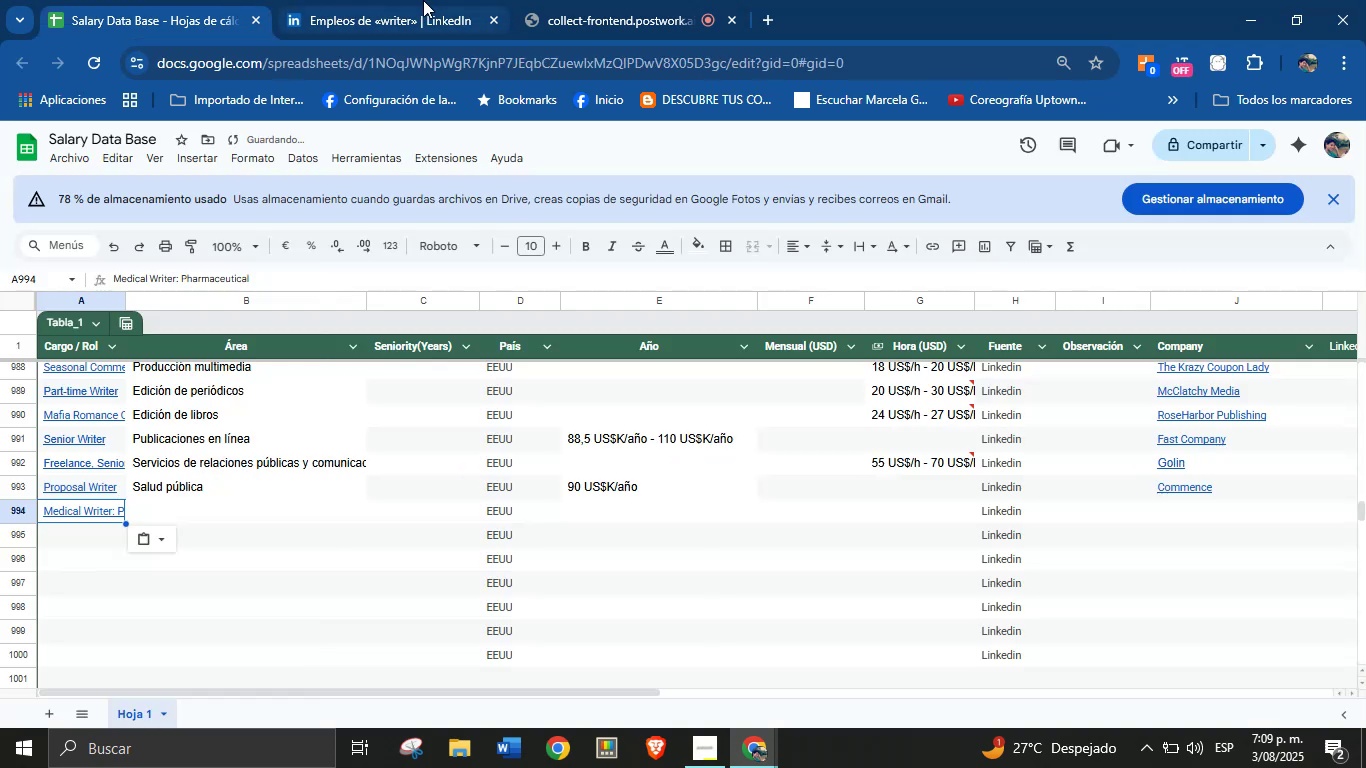 
left_click([423, 0])
 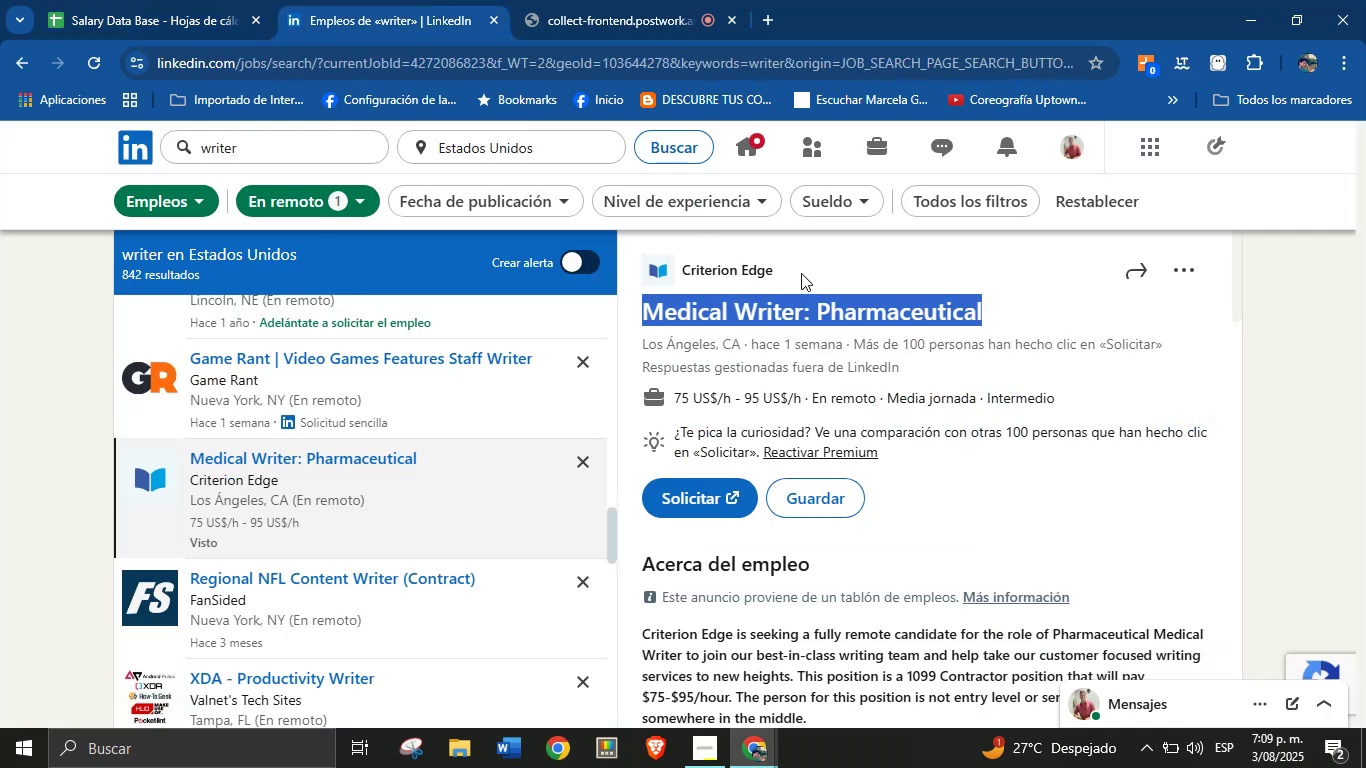 
left_click([801, 273])
 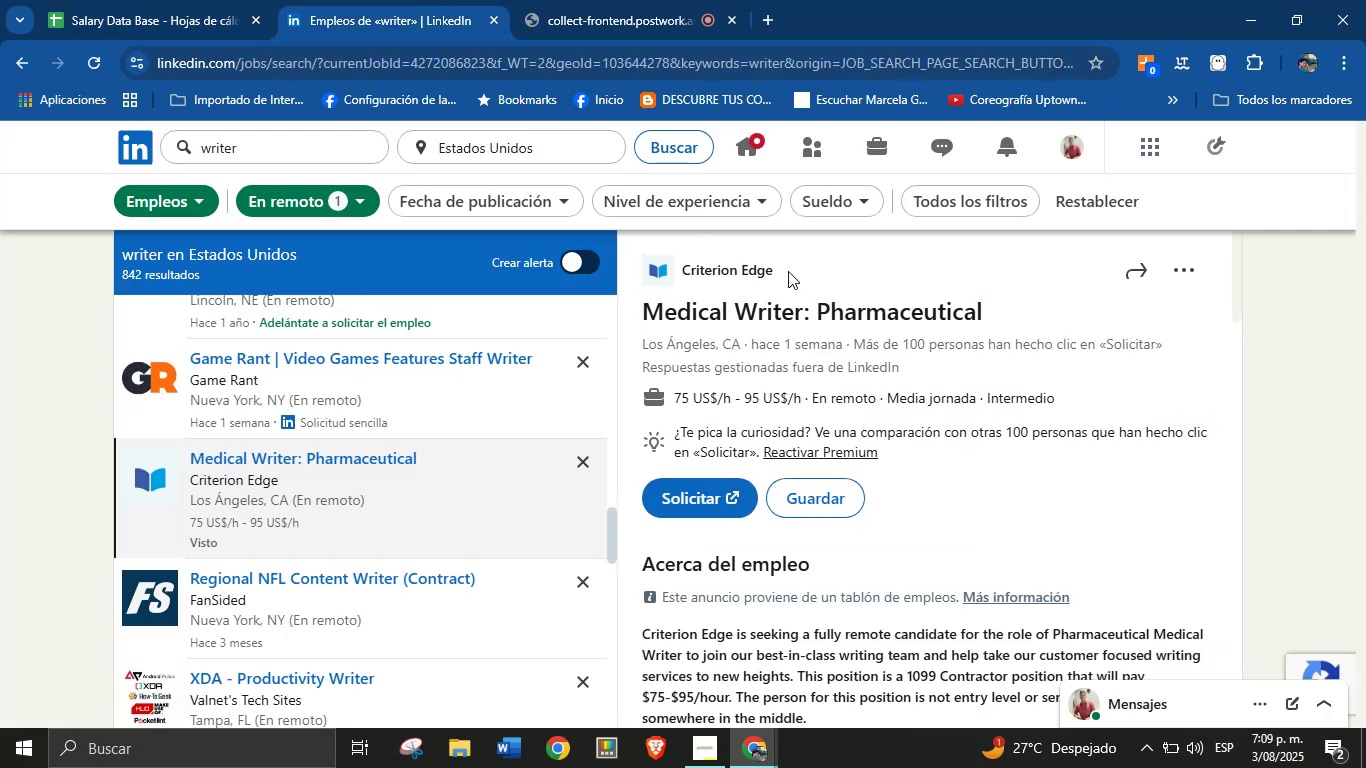 
left_click_drag(start_coordinate=[792, 271], to_coordinate=[681, 268])
 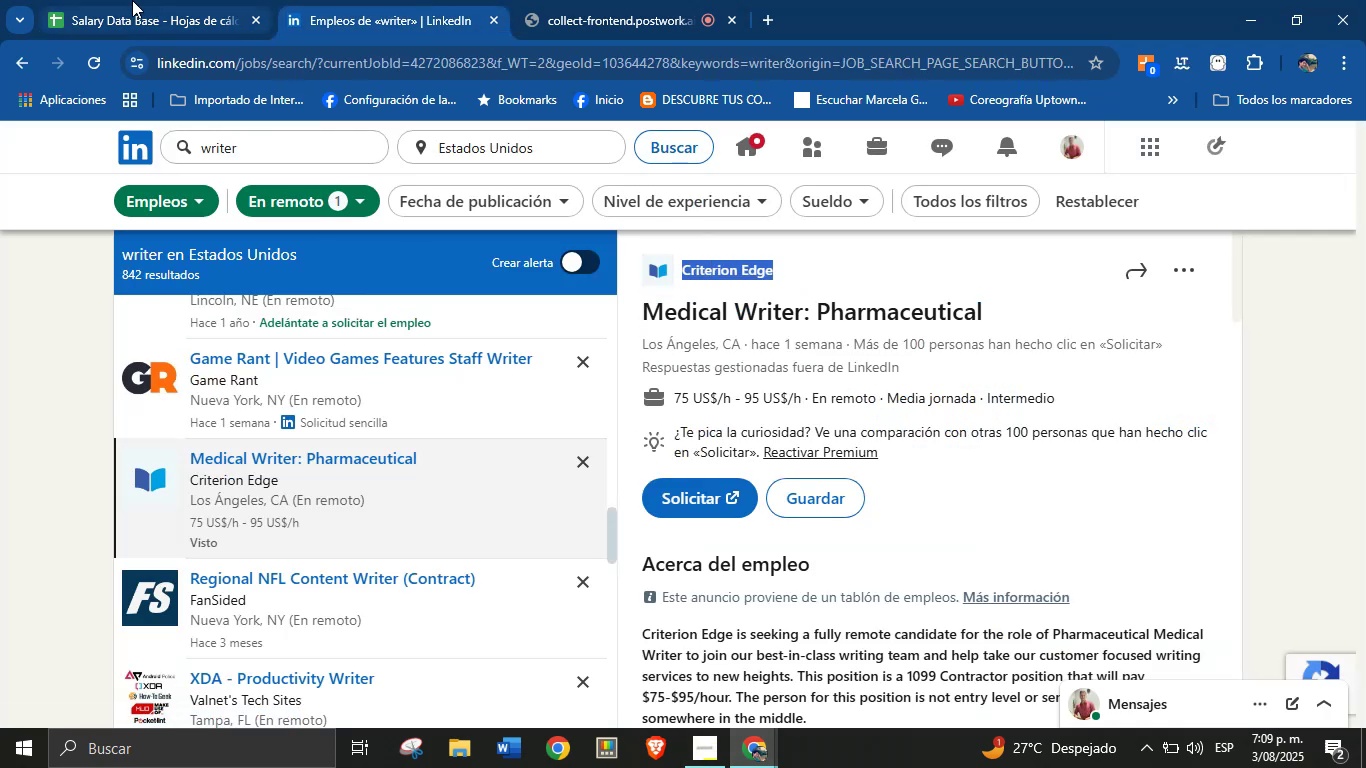 
key(Control+C)
 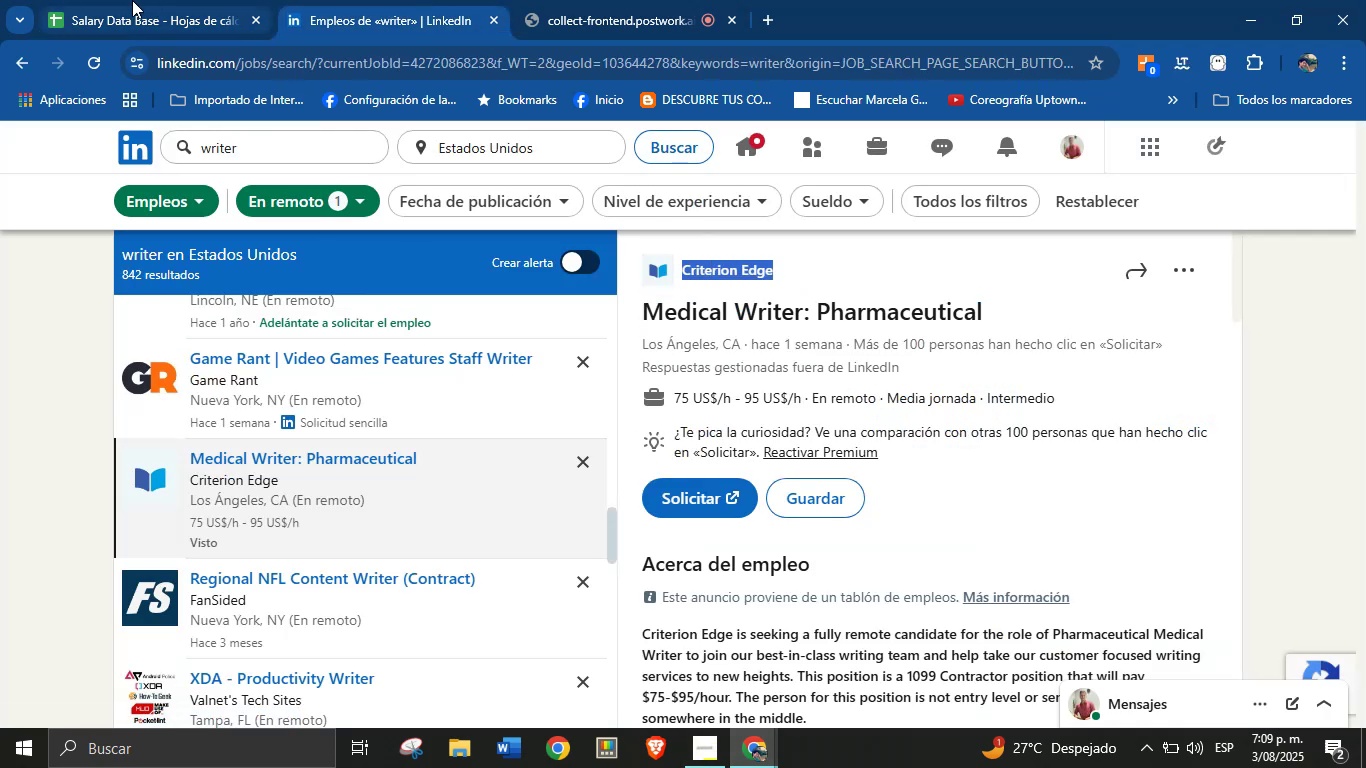 
left_click([132, 0])
 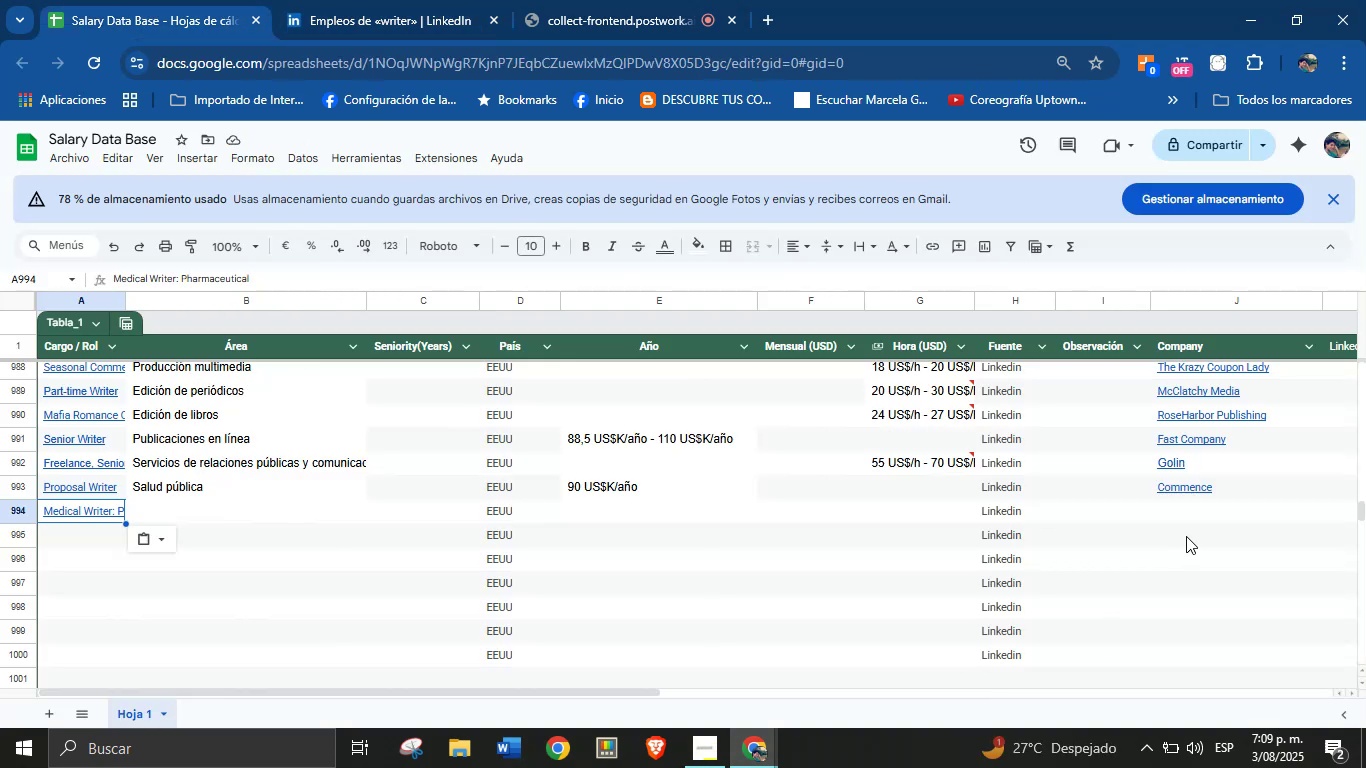 
key(Control+V)
 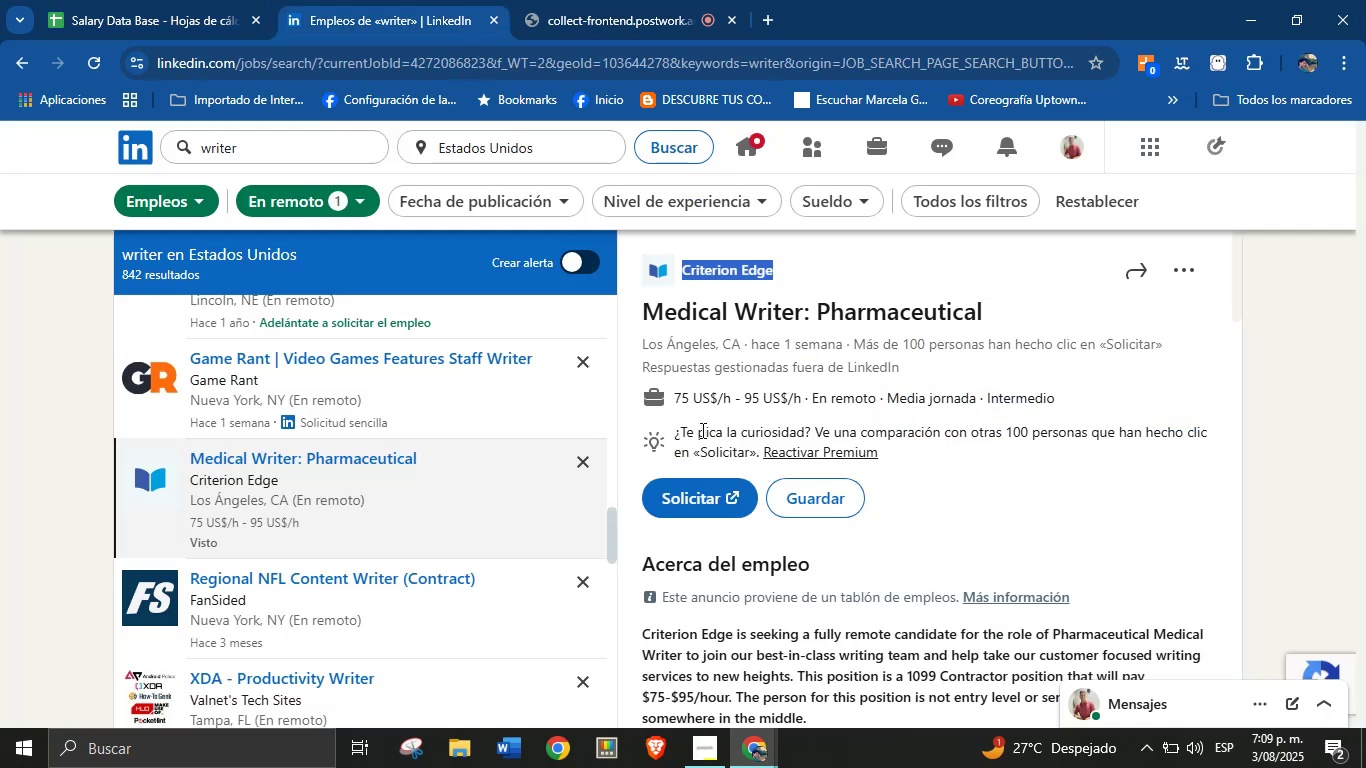 
left_click_drag(start_coordinate=[678, 399], to_coordinate=[796, 399])
 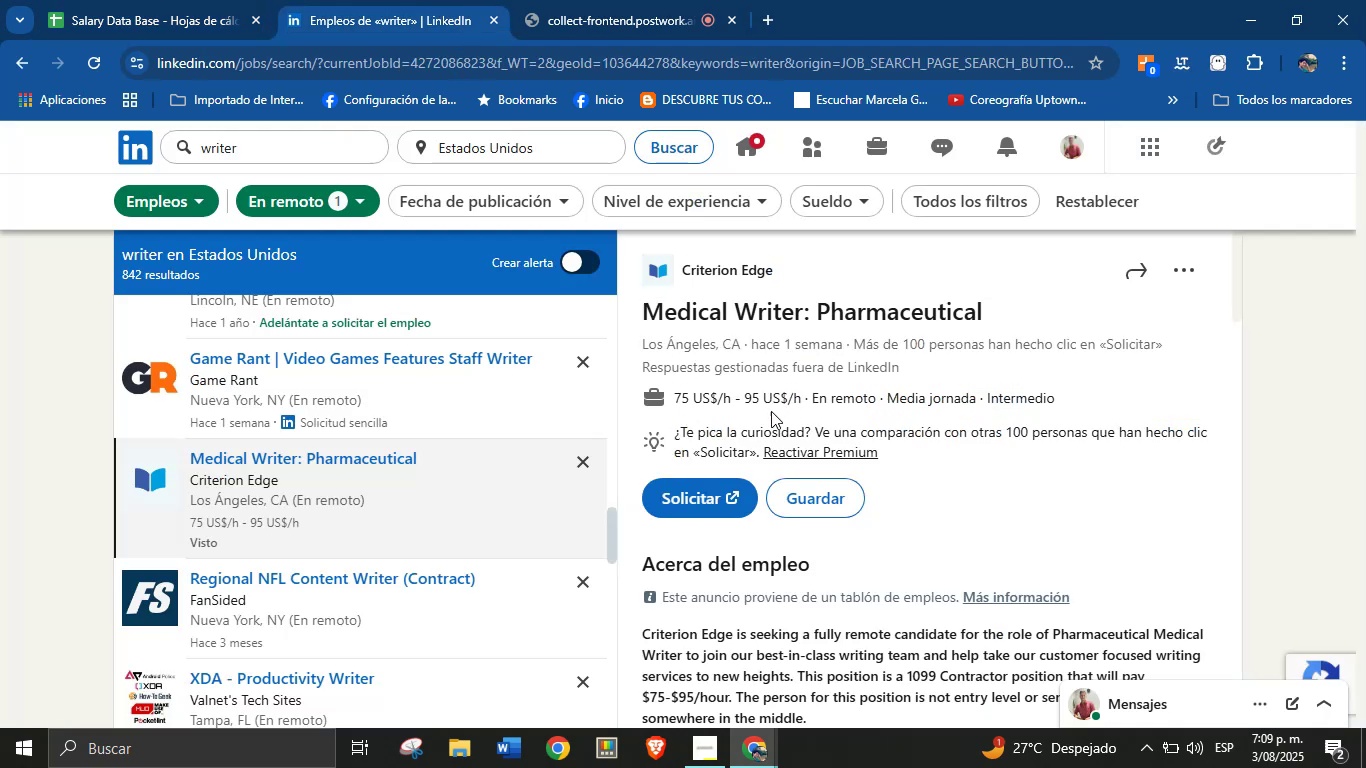 
left_click([787, 409])
 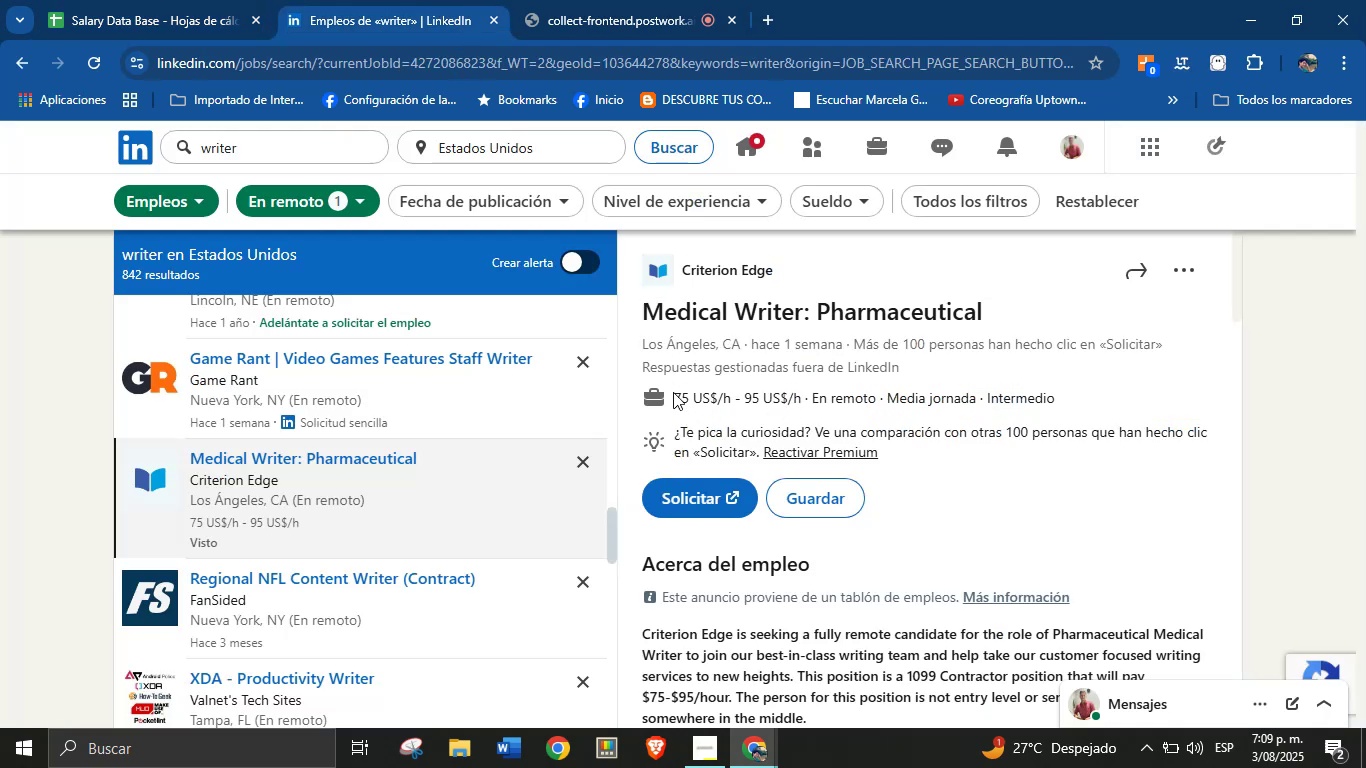 
left_click_drag(start_coordinate=[673, 392], to_coordinate=[801, 392])
 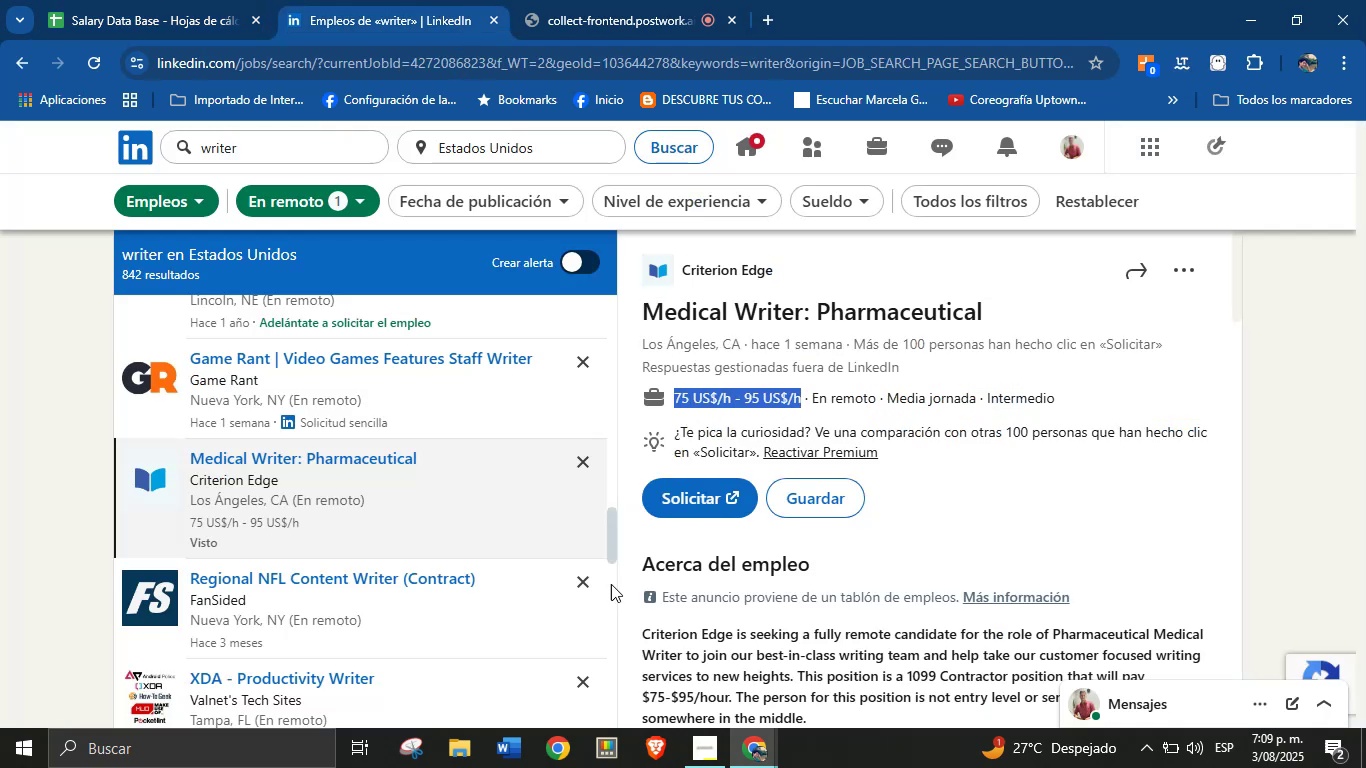 
key(Control+C)
 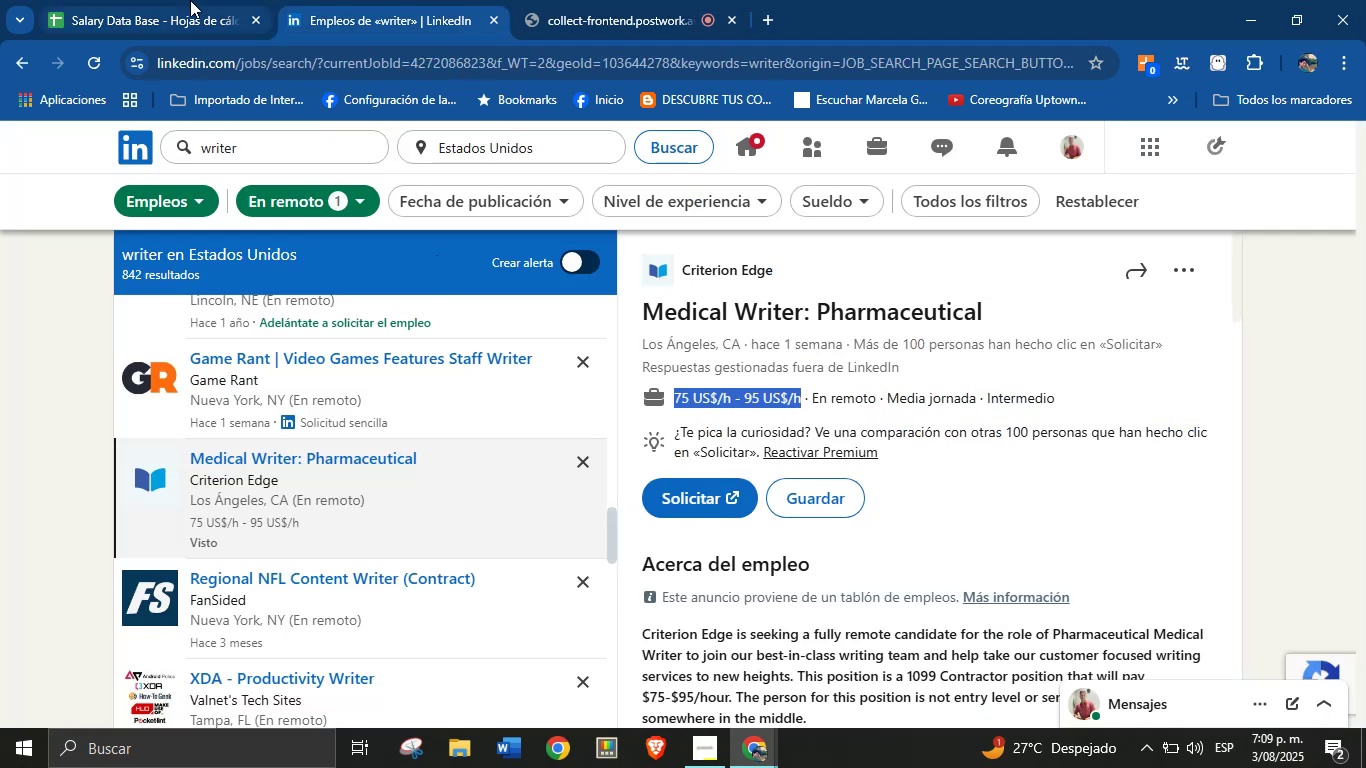 
left_click([190, 0])
 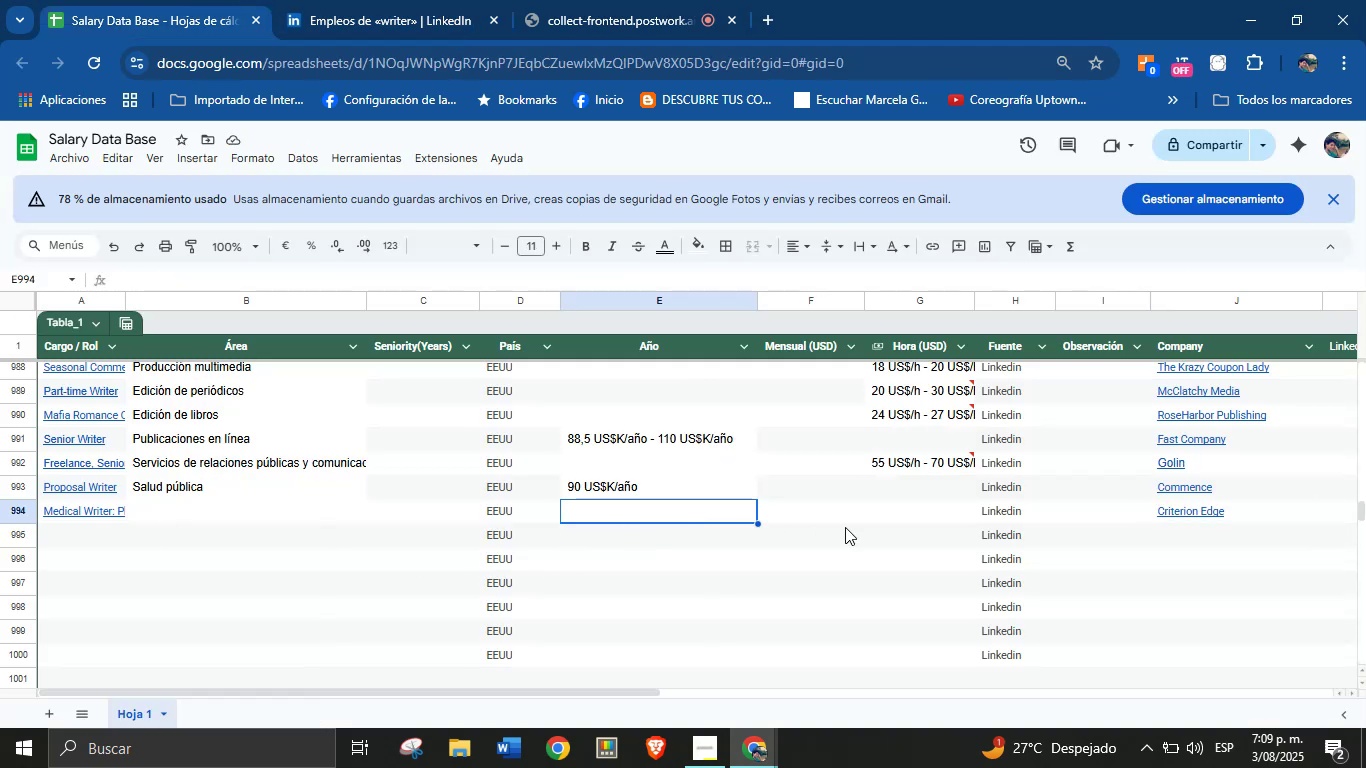 
key(Control+V)
 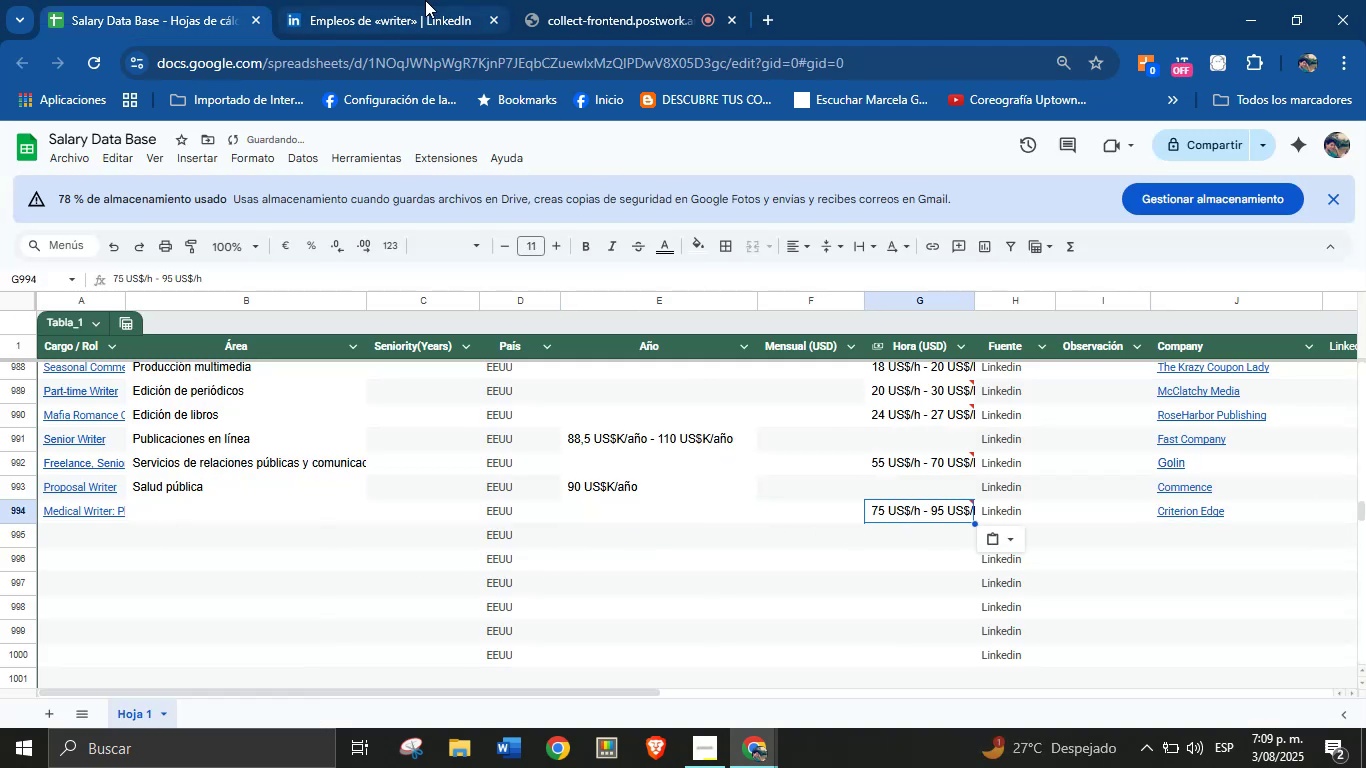 
left_click([424, 0])
 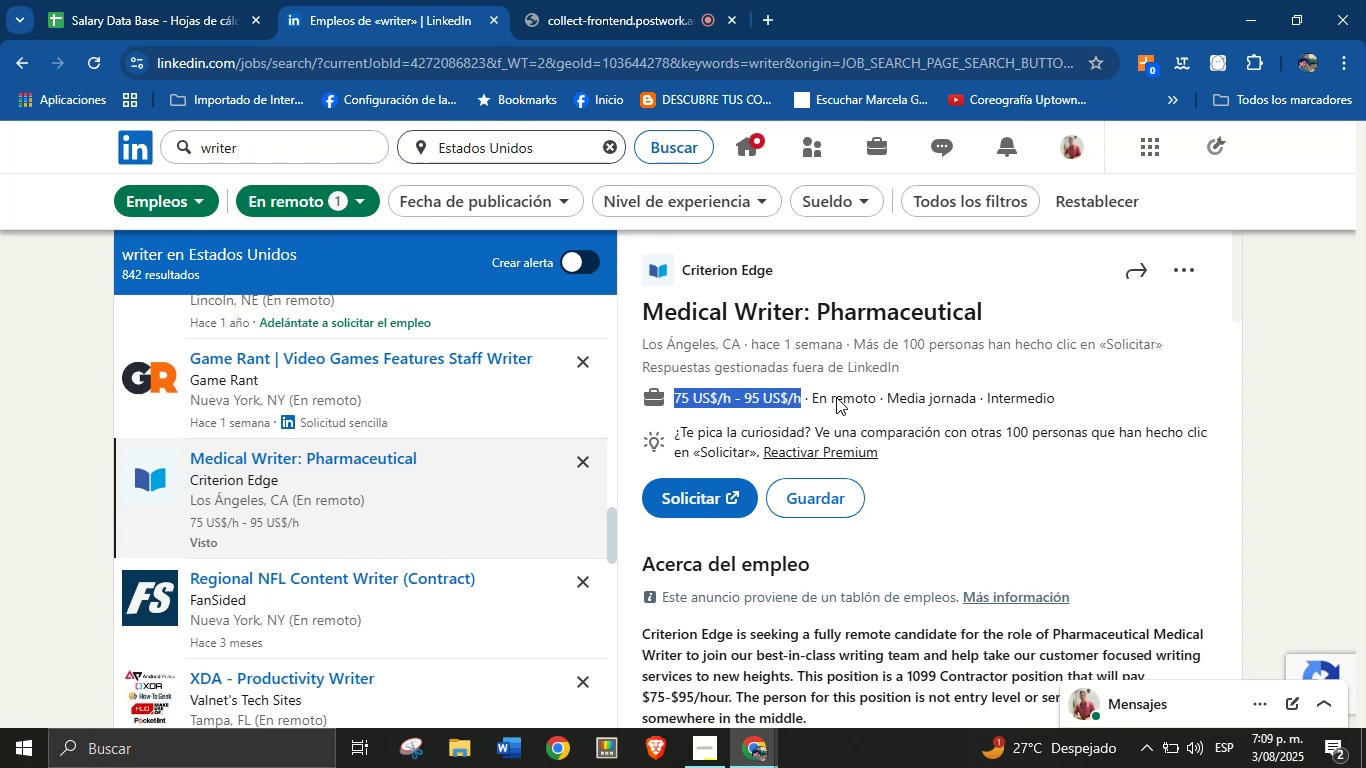 
scroll: coordinate [895, 476], scroll_direction: down, amount: 20.0
 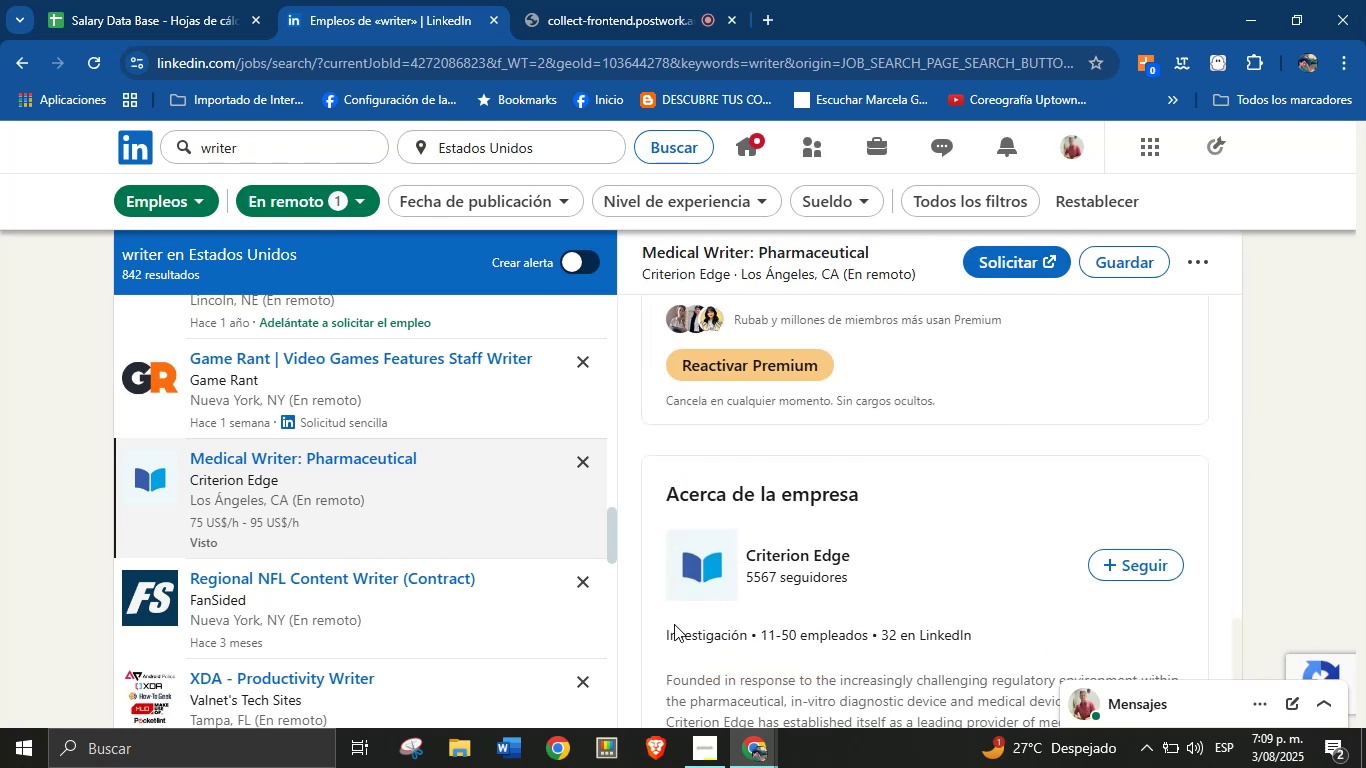 
left_click_drag(start_coordinate=[666, 632], to_coordinate=[762, 643])
 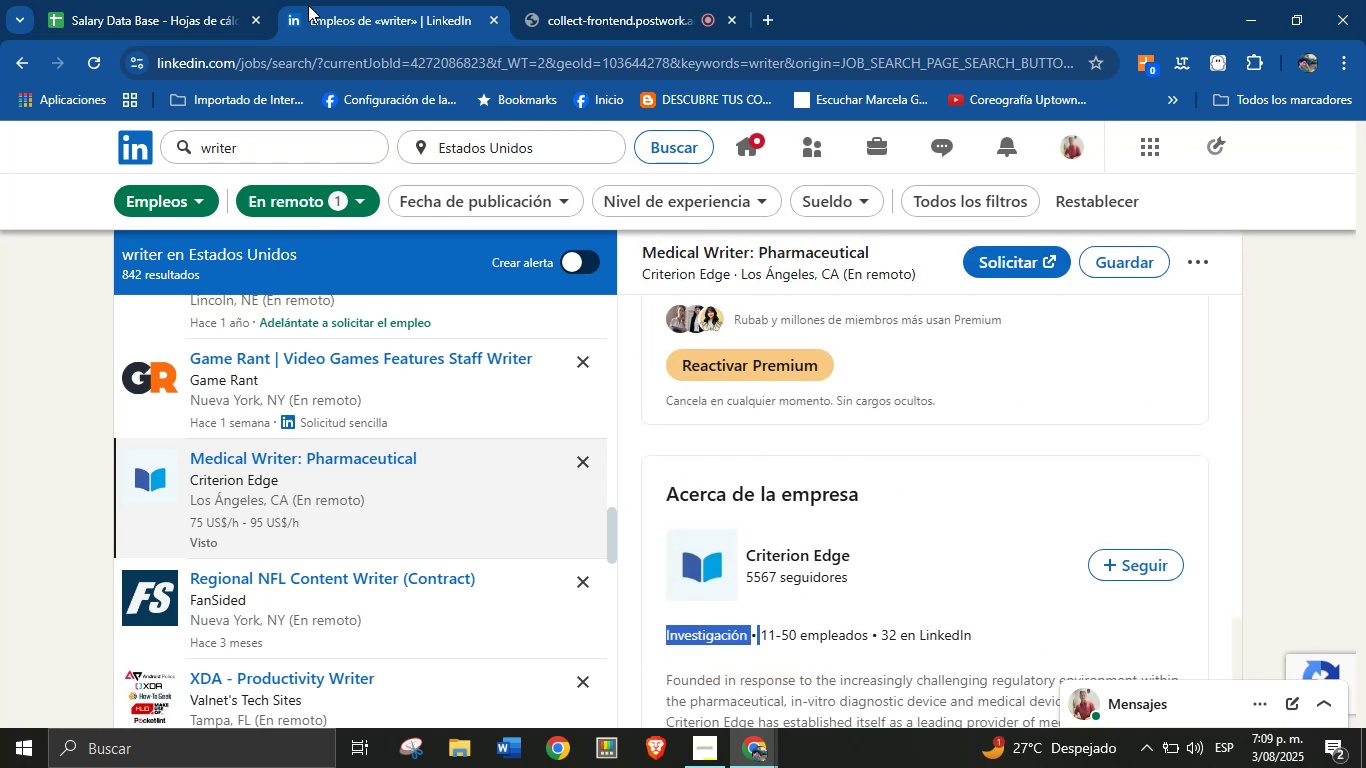 
key(Control+C)
 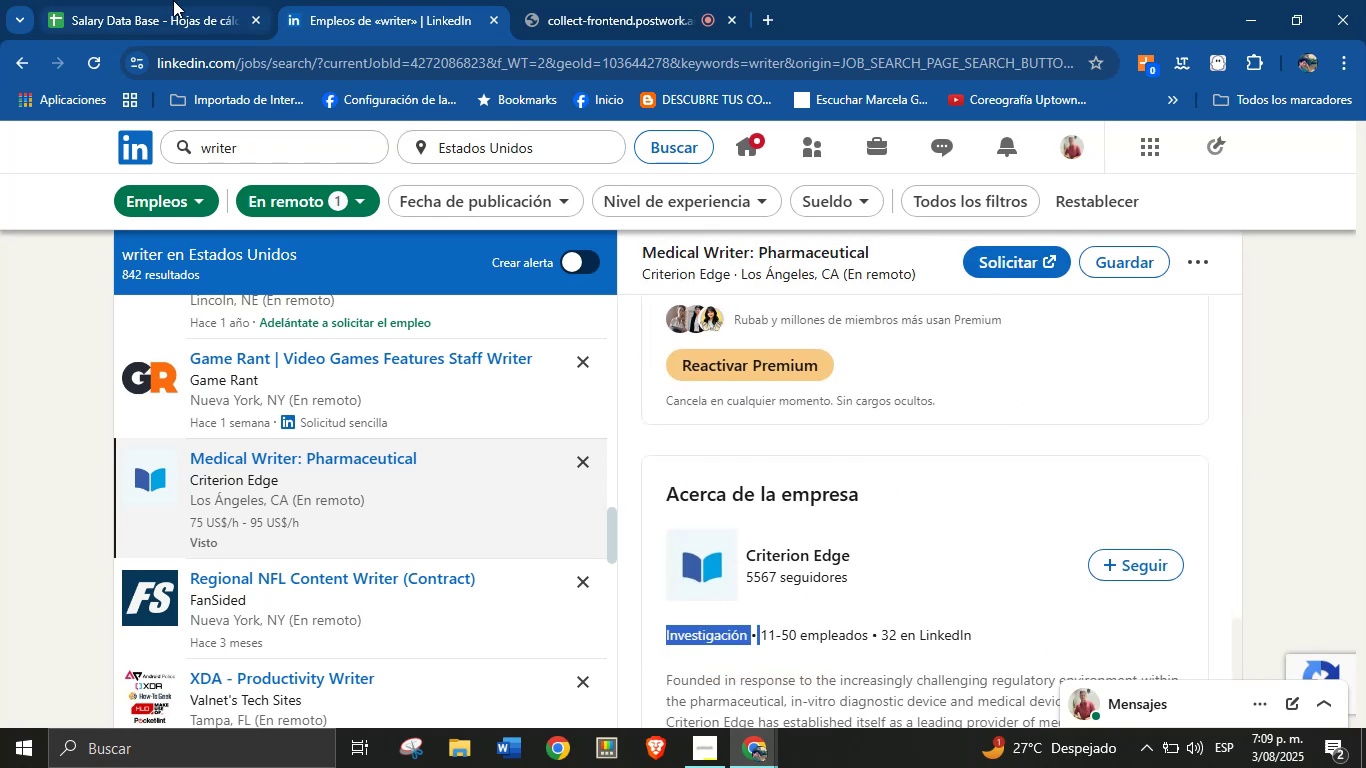 
left_click([173, 0])
 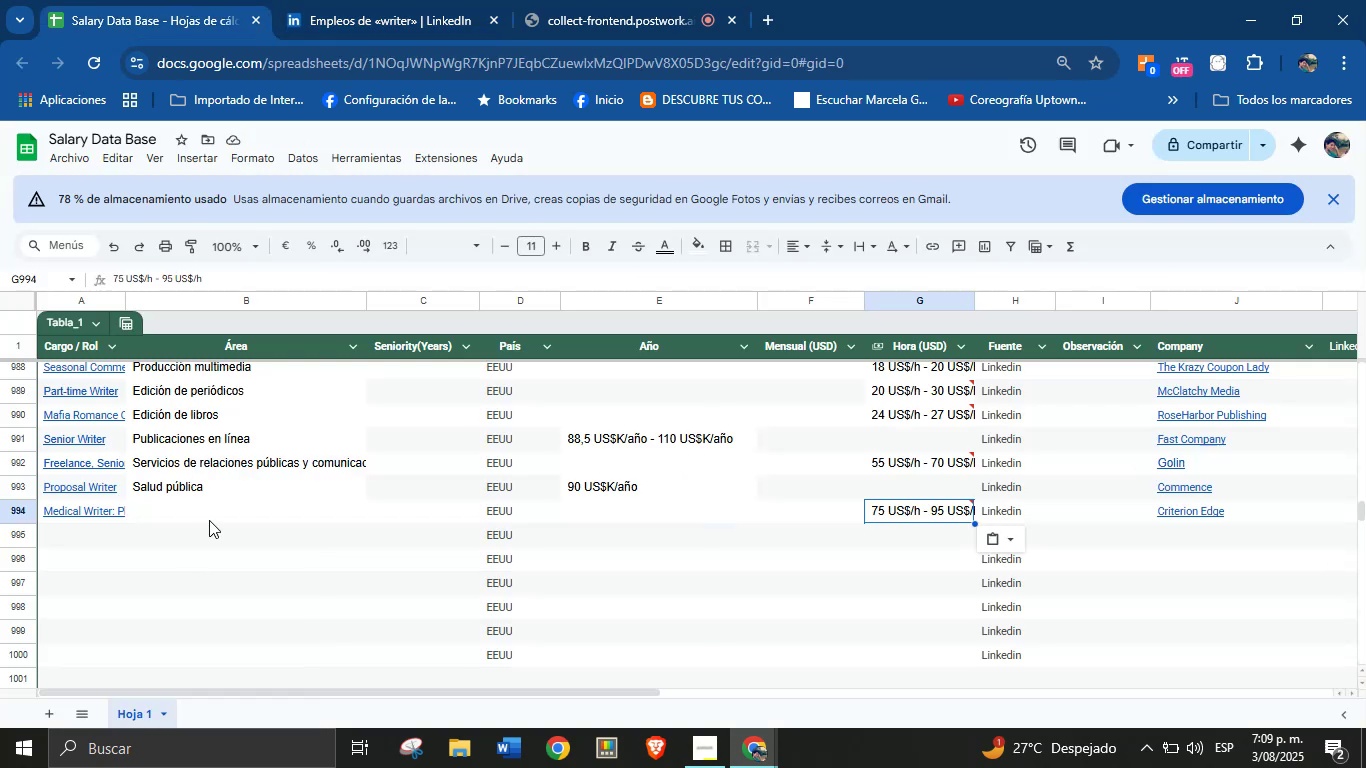 
left_click([209, 520])
 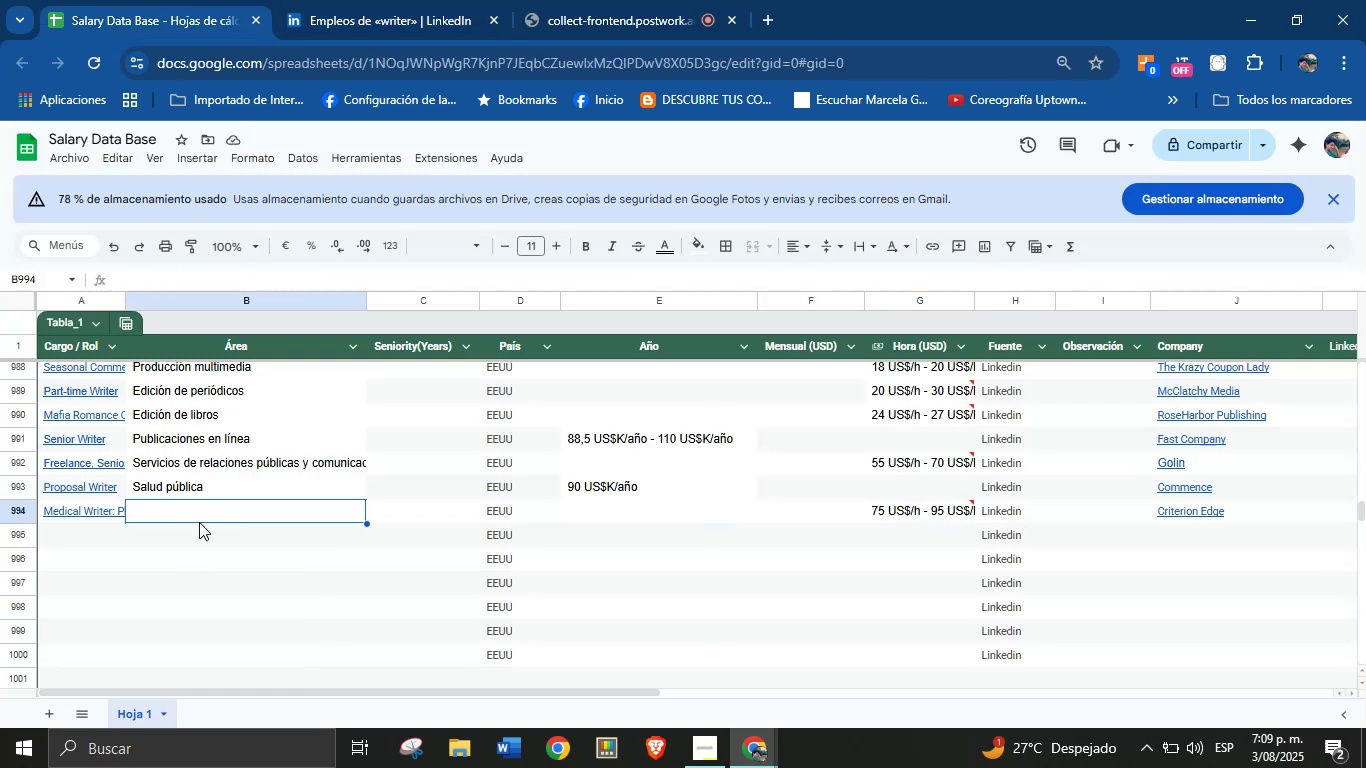 
hold_key(key=ControlLeft, duration=0.77)
 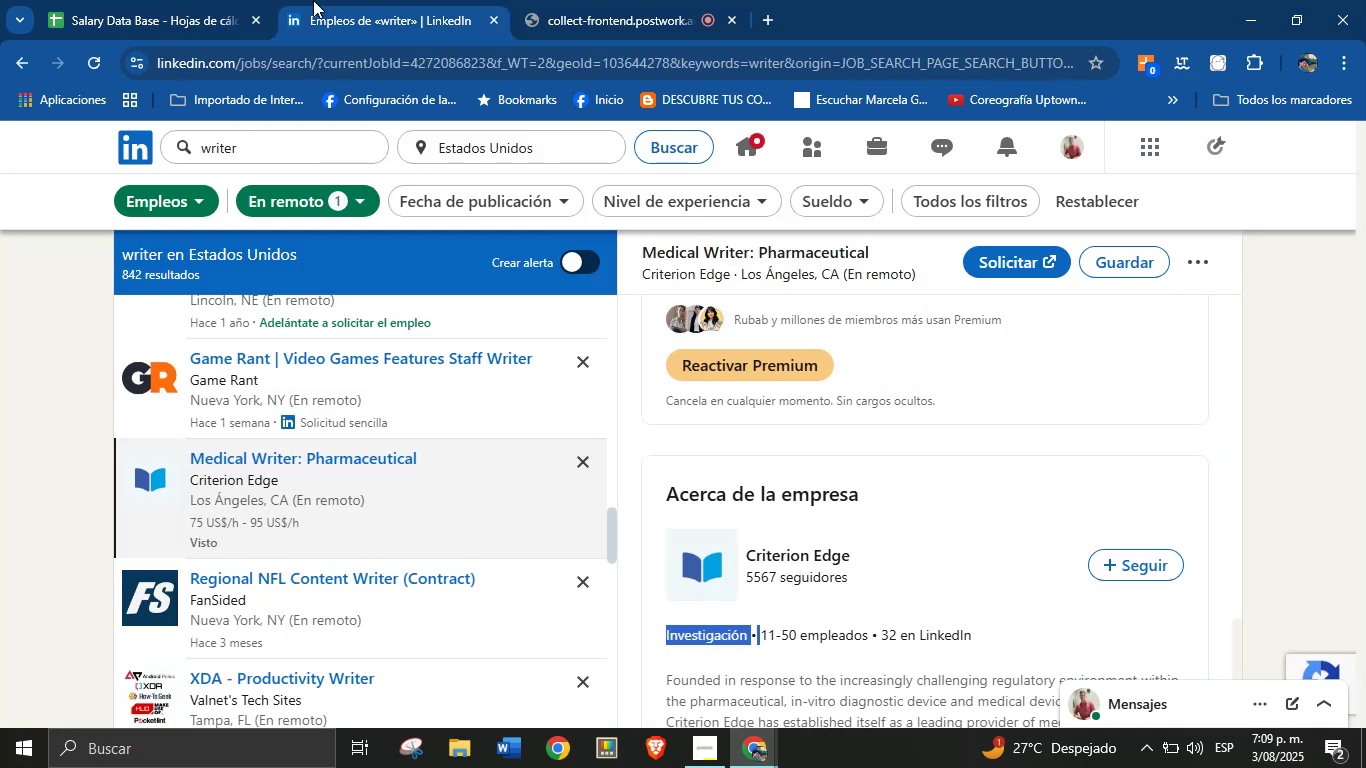 
left_click([313, 0])
 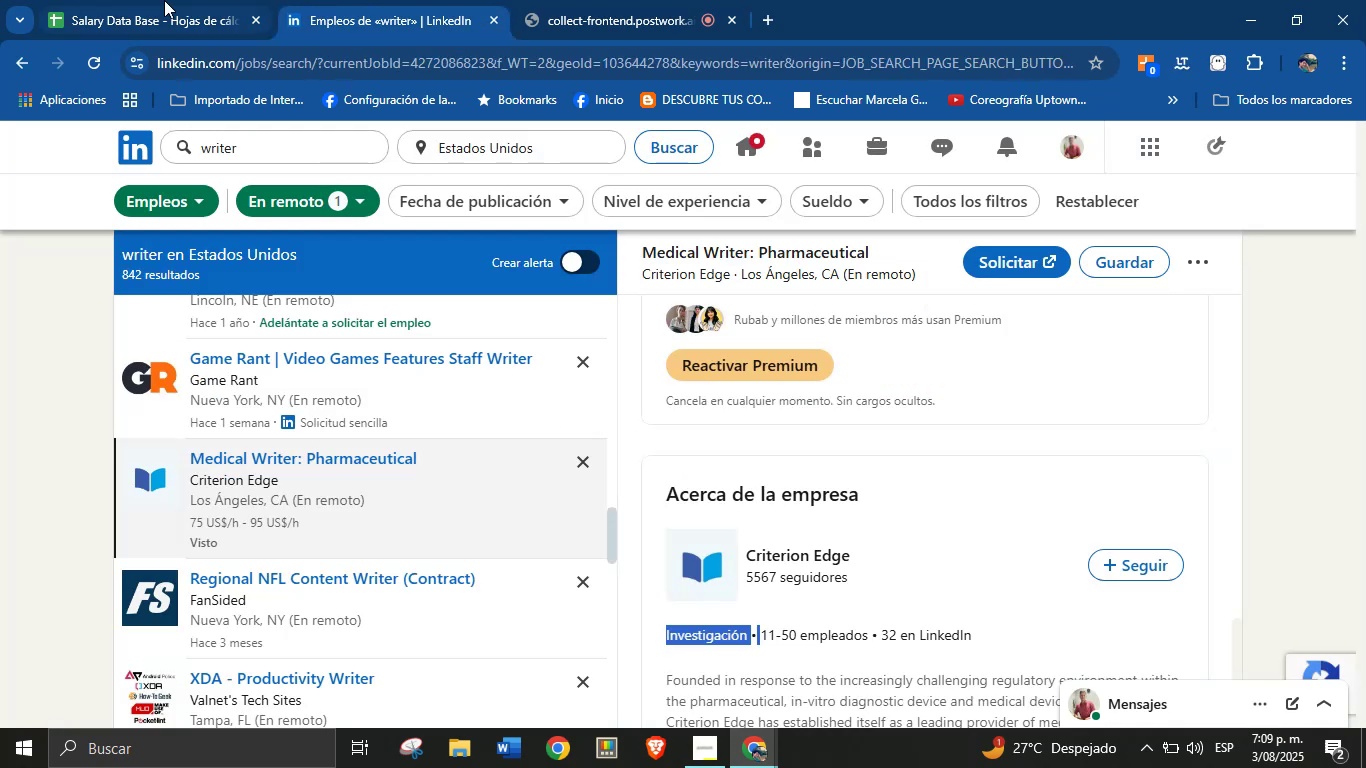 
left_click([164, 0])
 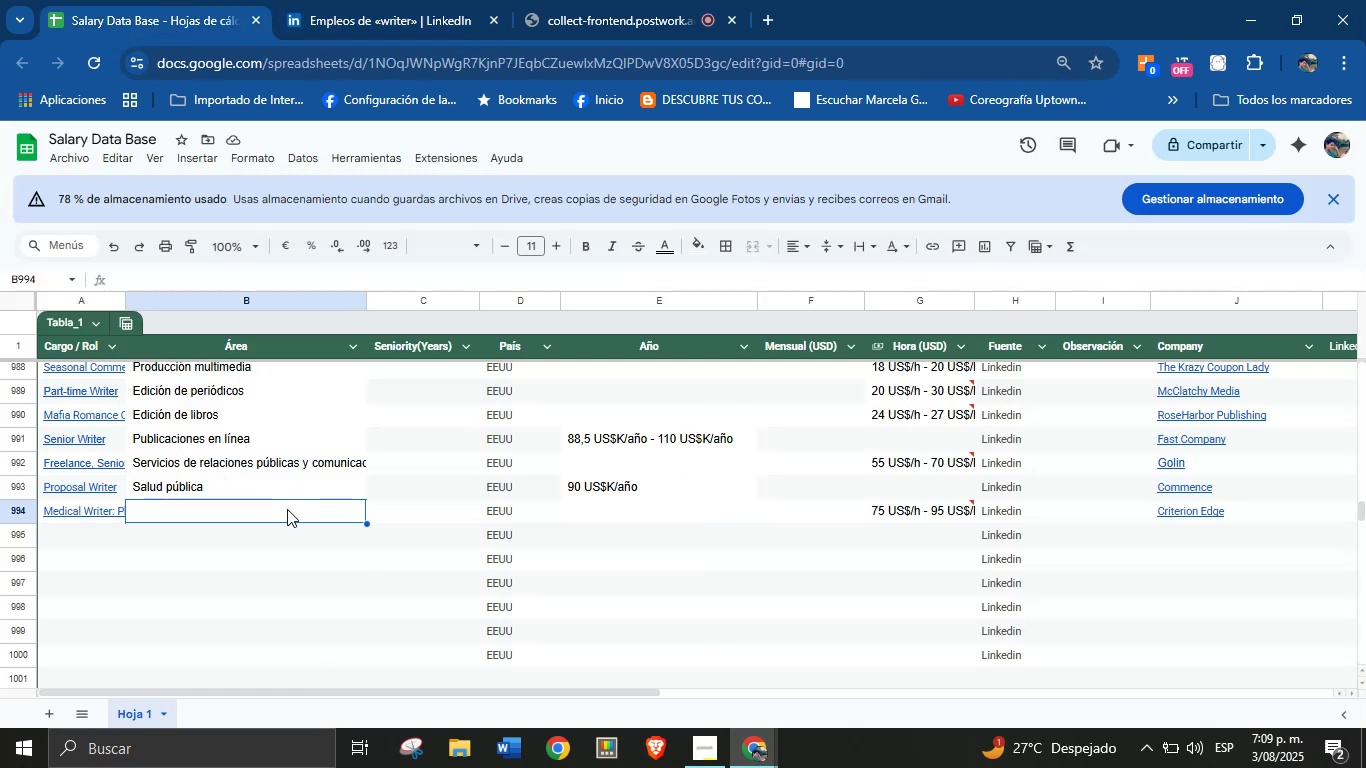 
left_click([287, 509])
 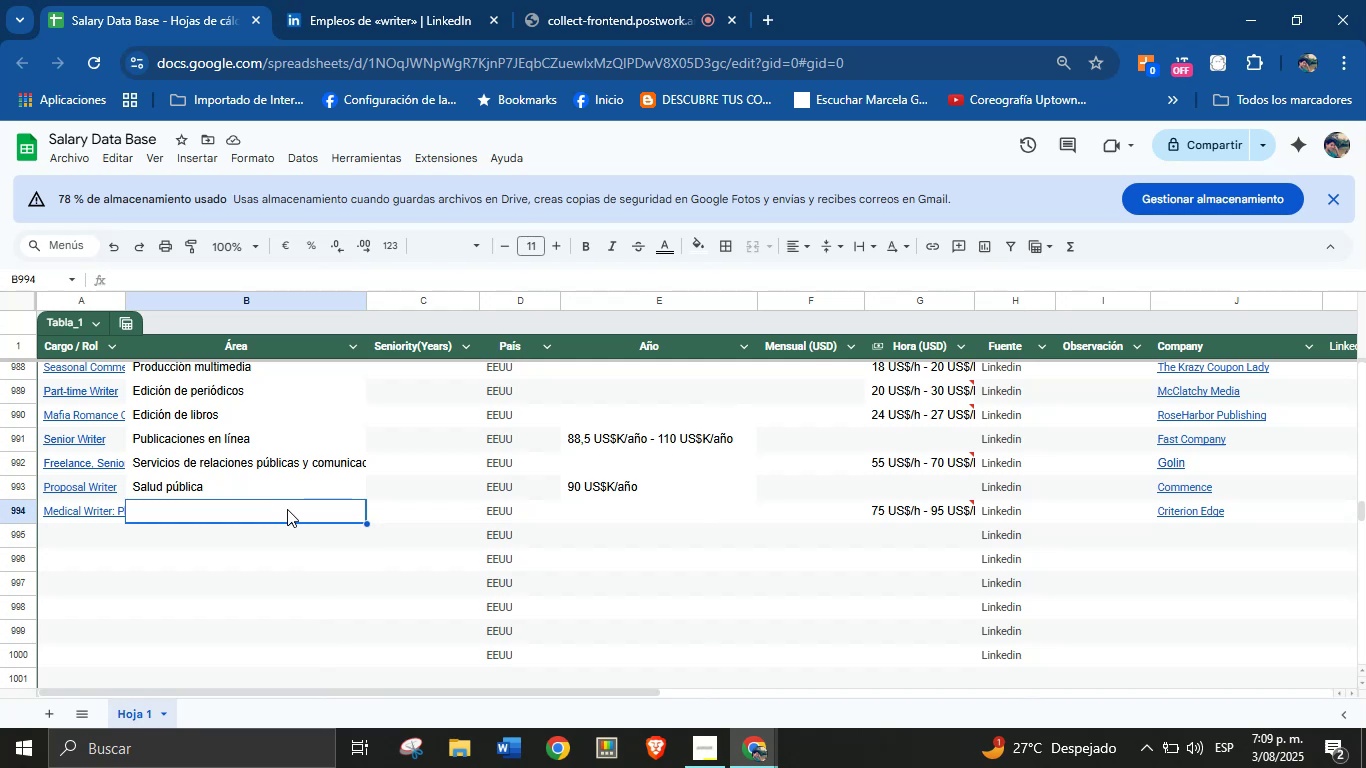 
key(Control+V)
 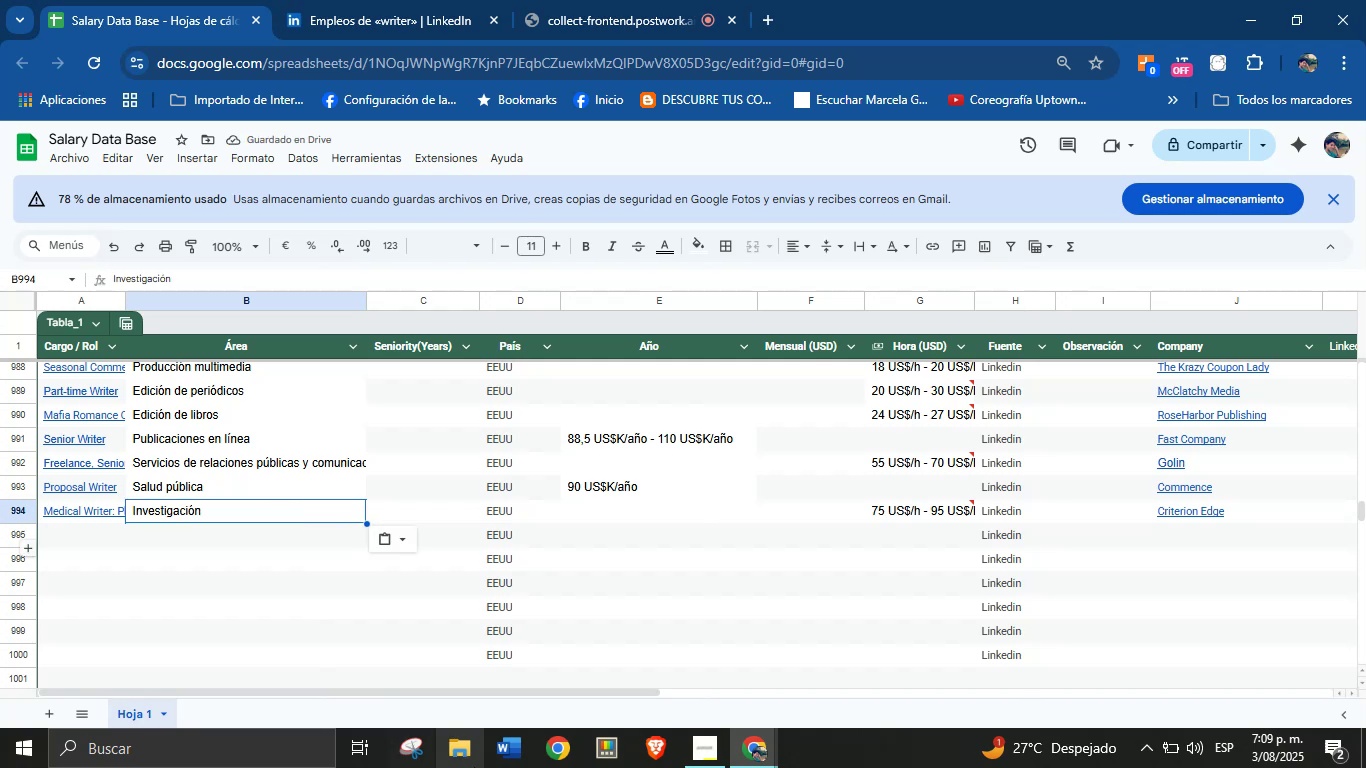 
left_click([293, 0])
 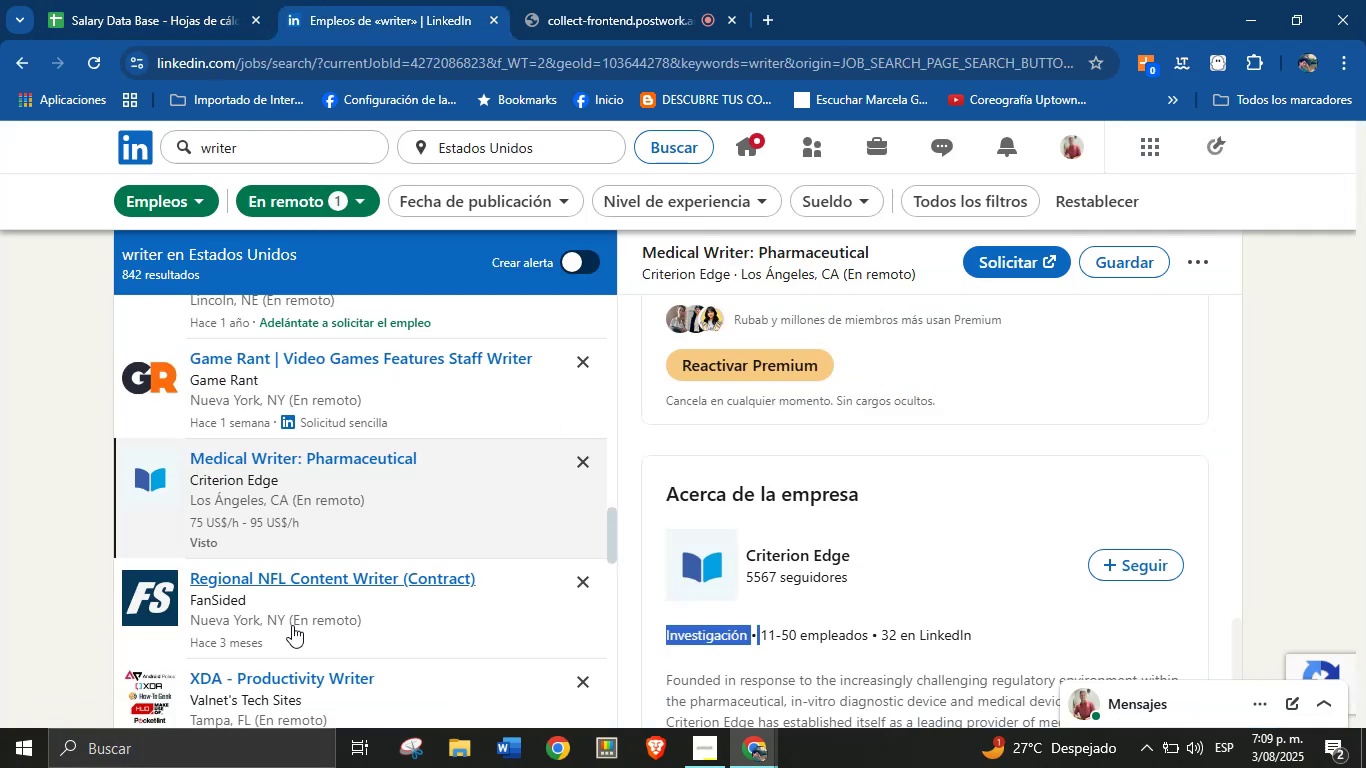 
scroll: coordinate [292, 624], scroll_direction: down, amount: 1.0
 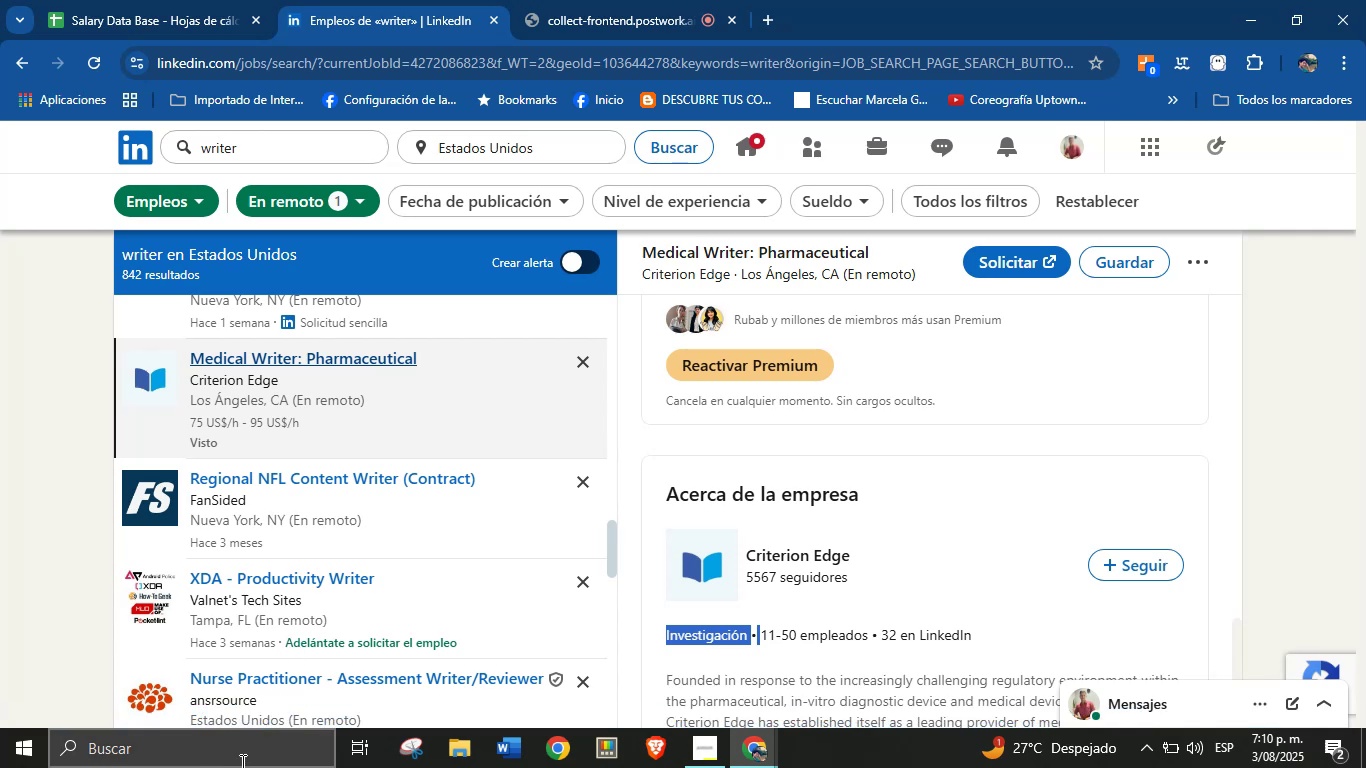 
wait(26.87)
 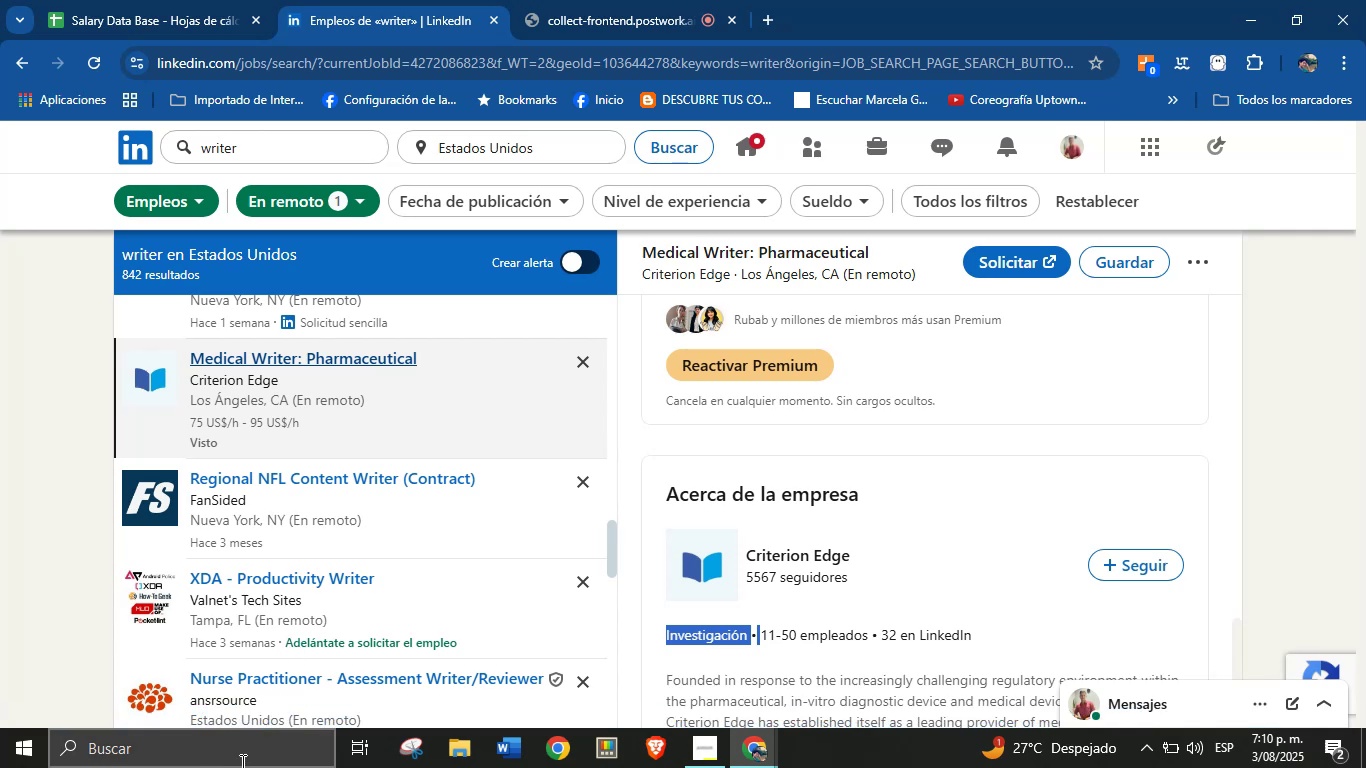 
left_click([194, 0])
 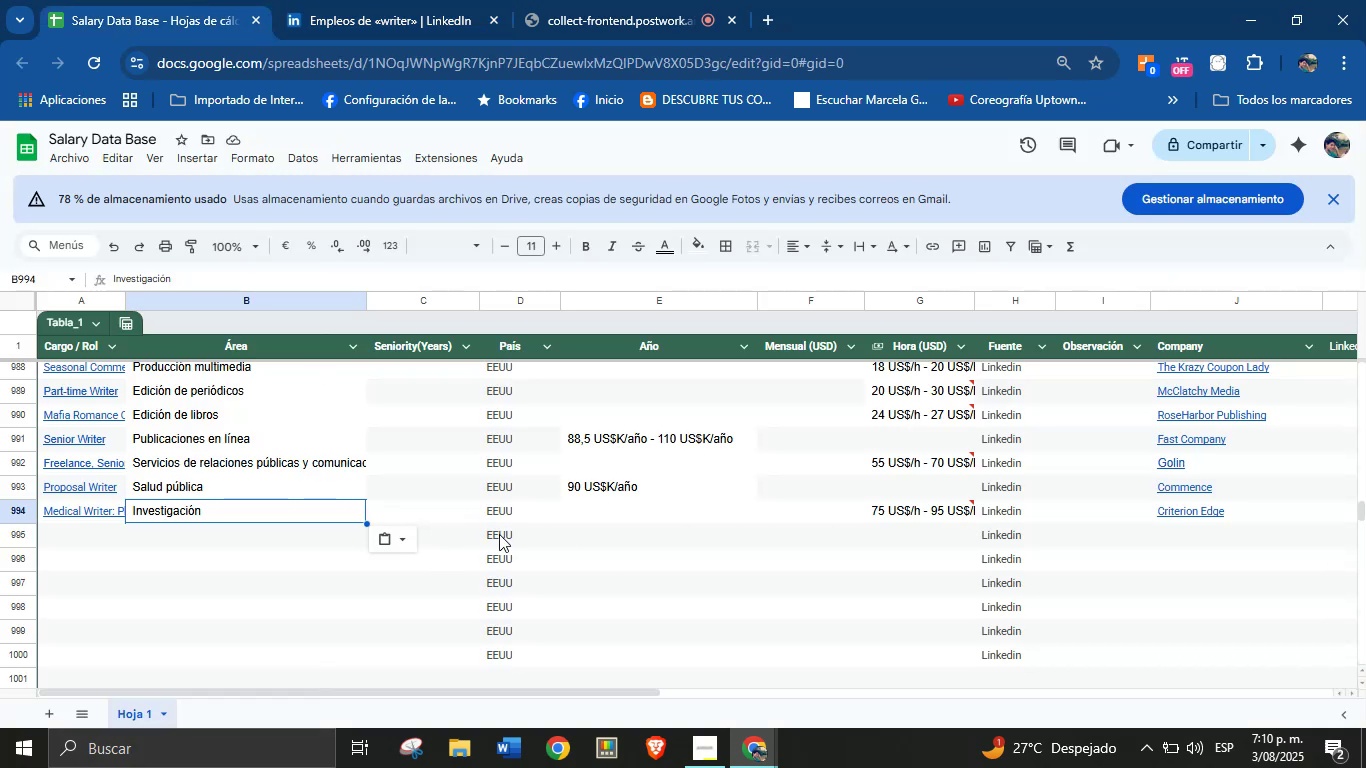 
left_click([92, 535])
 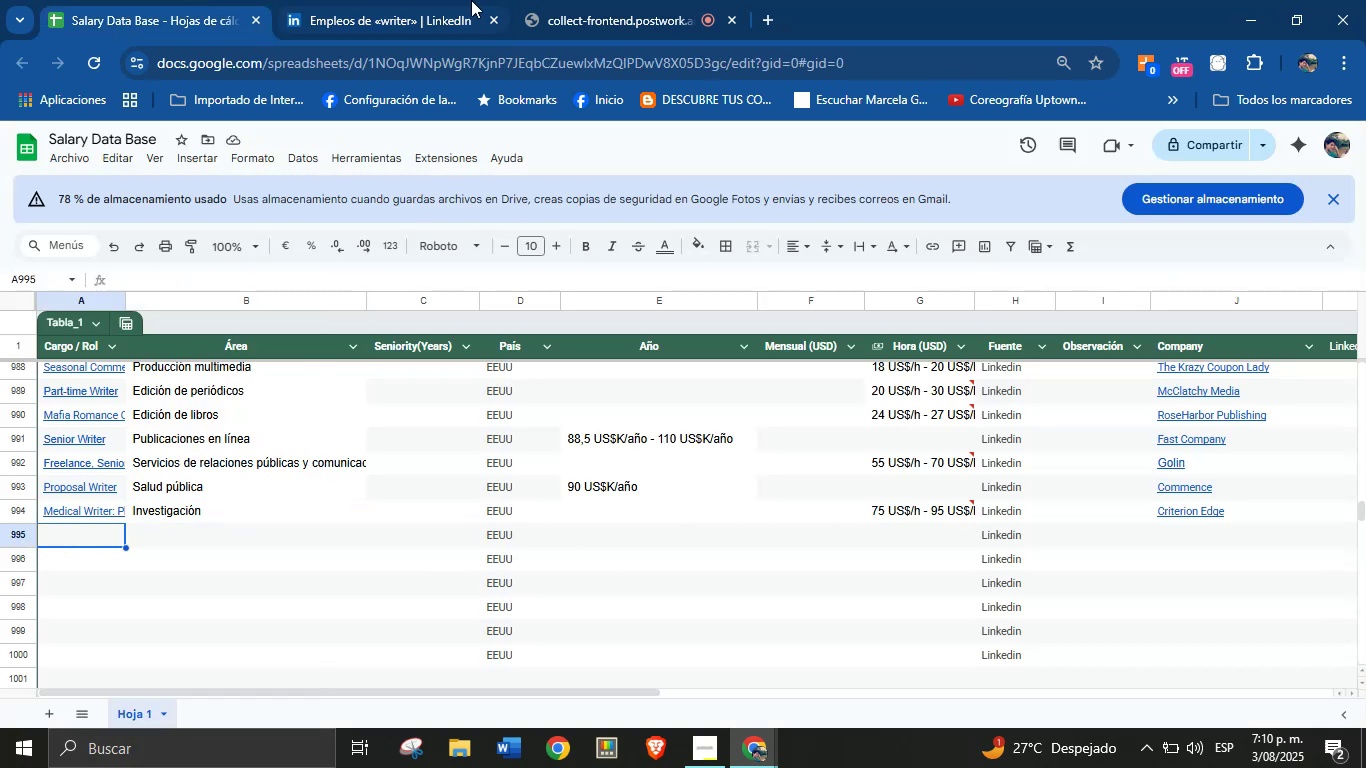 
left_click([464, 0])
 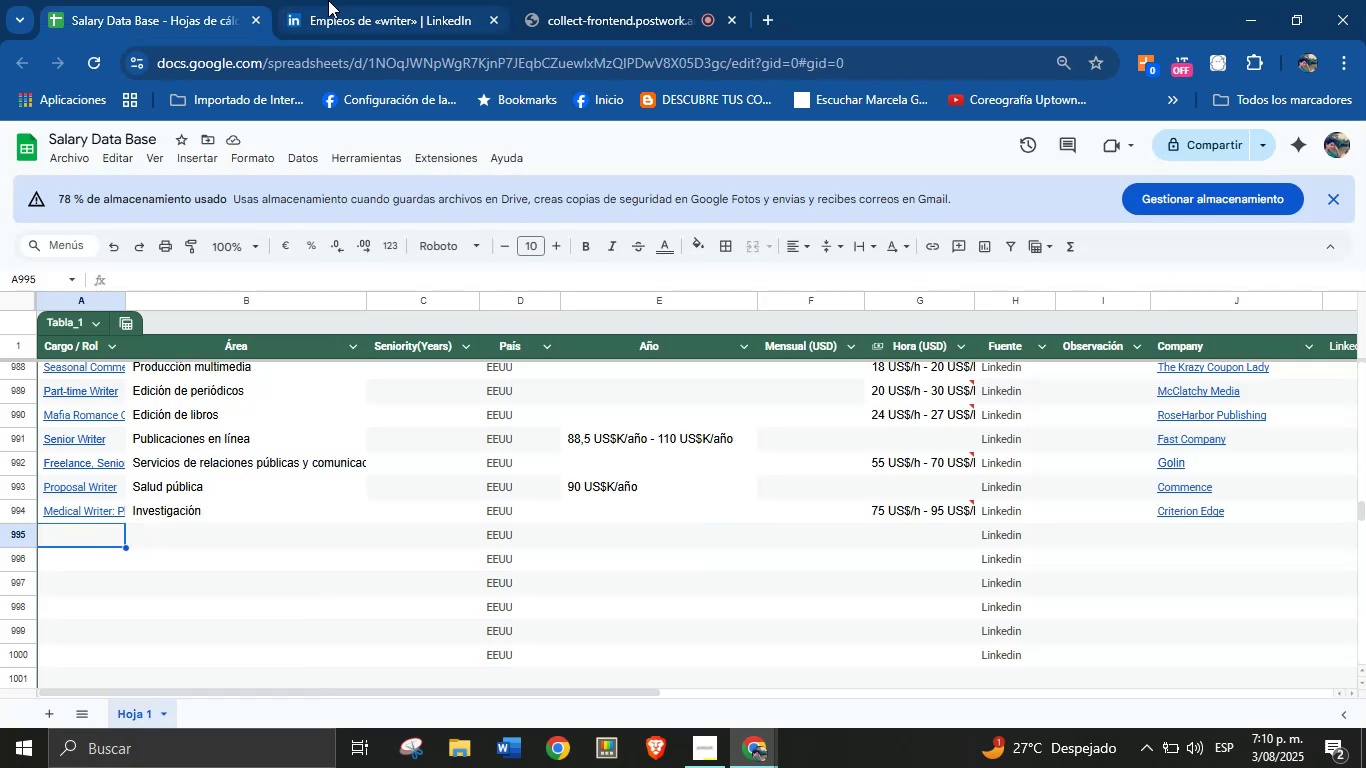 
left_click([328, 0])
 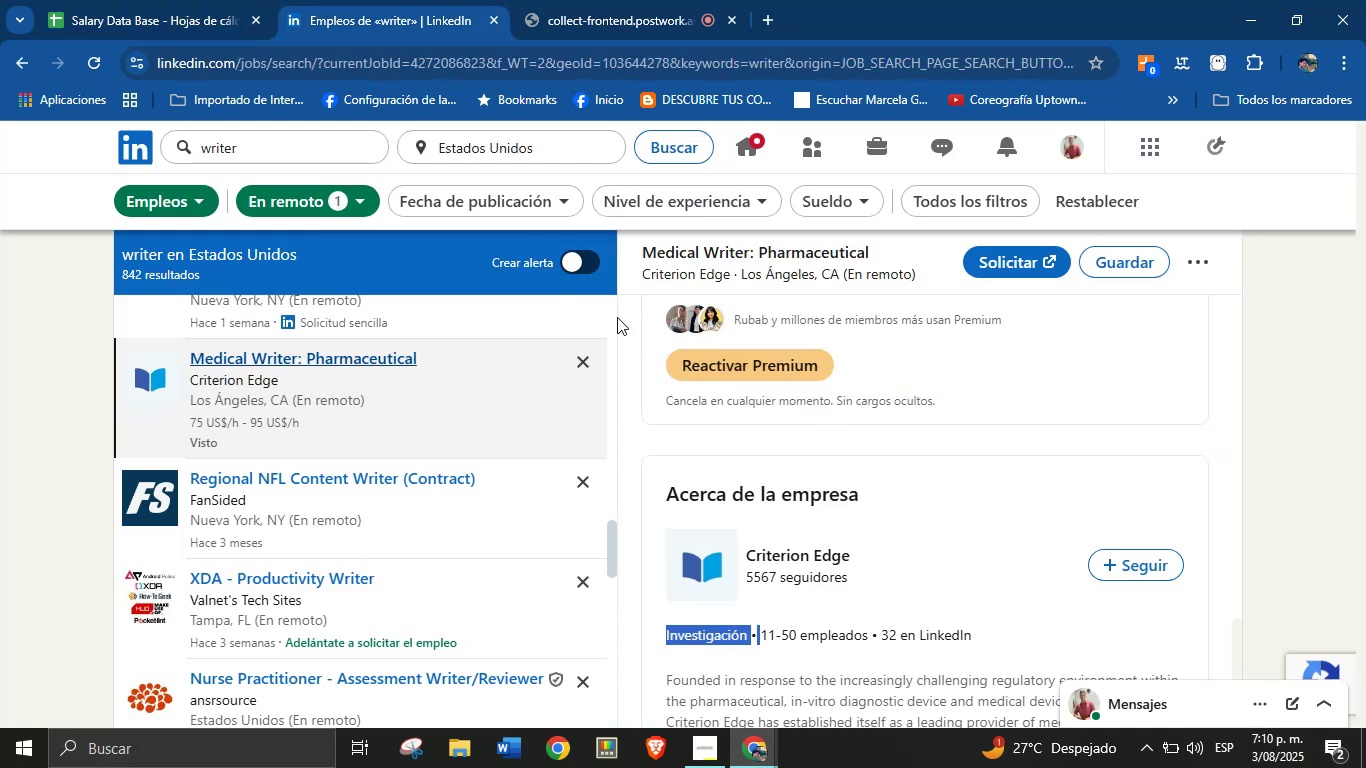 
scroll: coordinate [500, 444], scroll_direction: down, amount: 2.0
 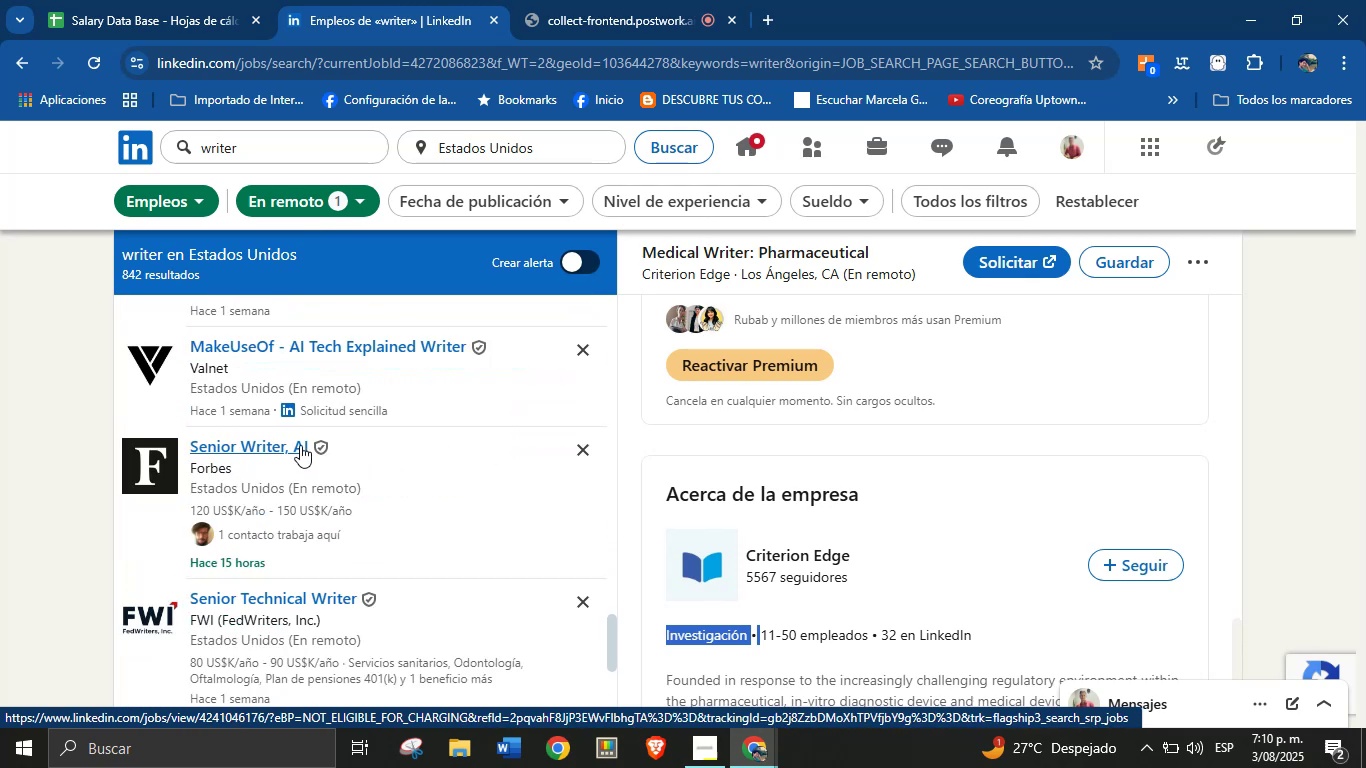 
left_click([289, 446])
 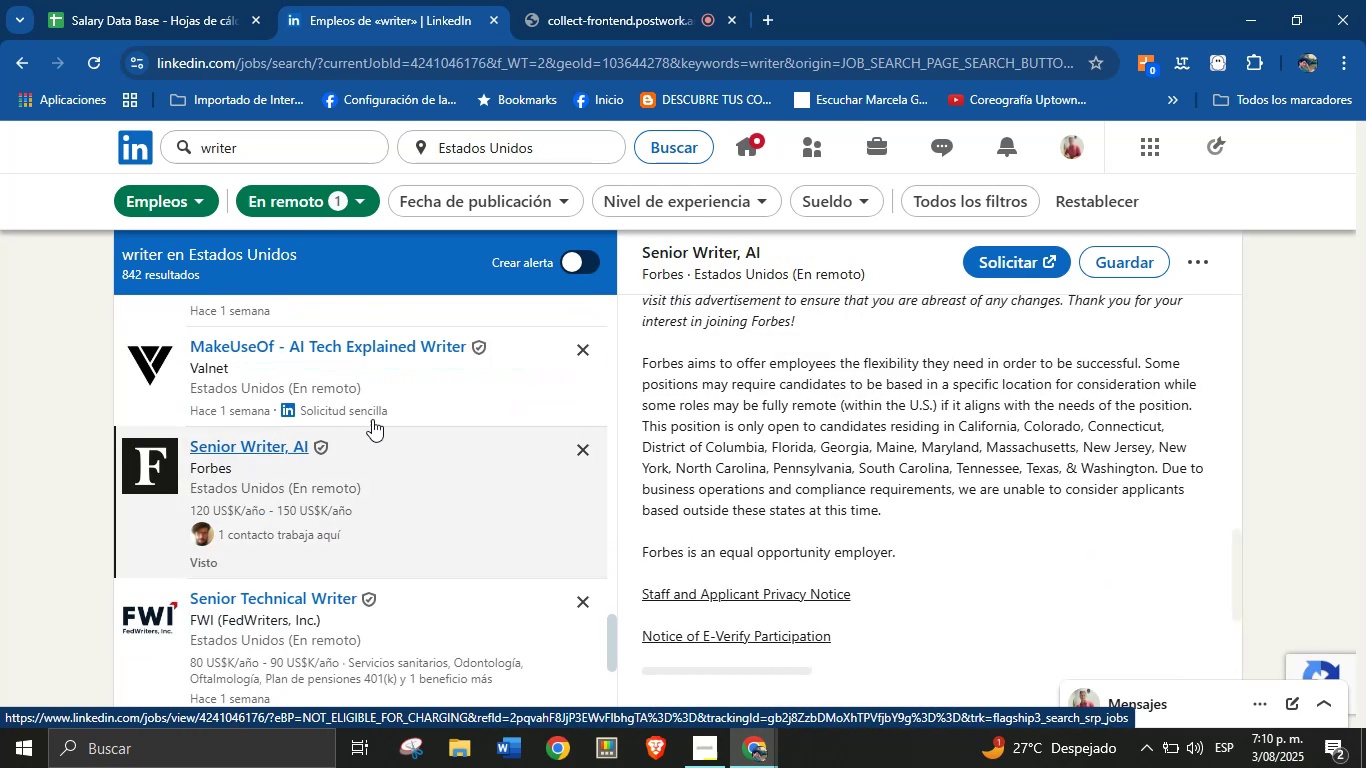 
scroll: coordinate [886, 396], scroll_direction: up, amount: 7.0
 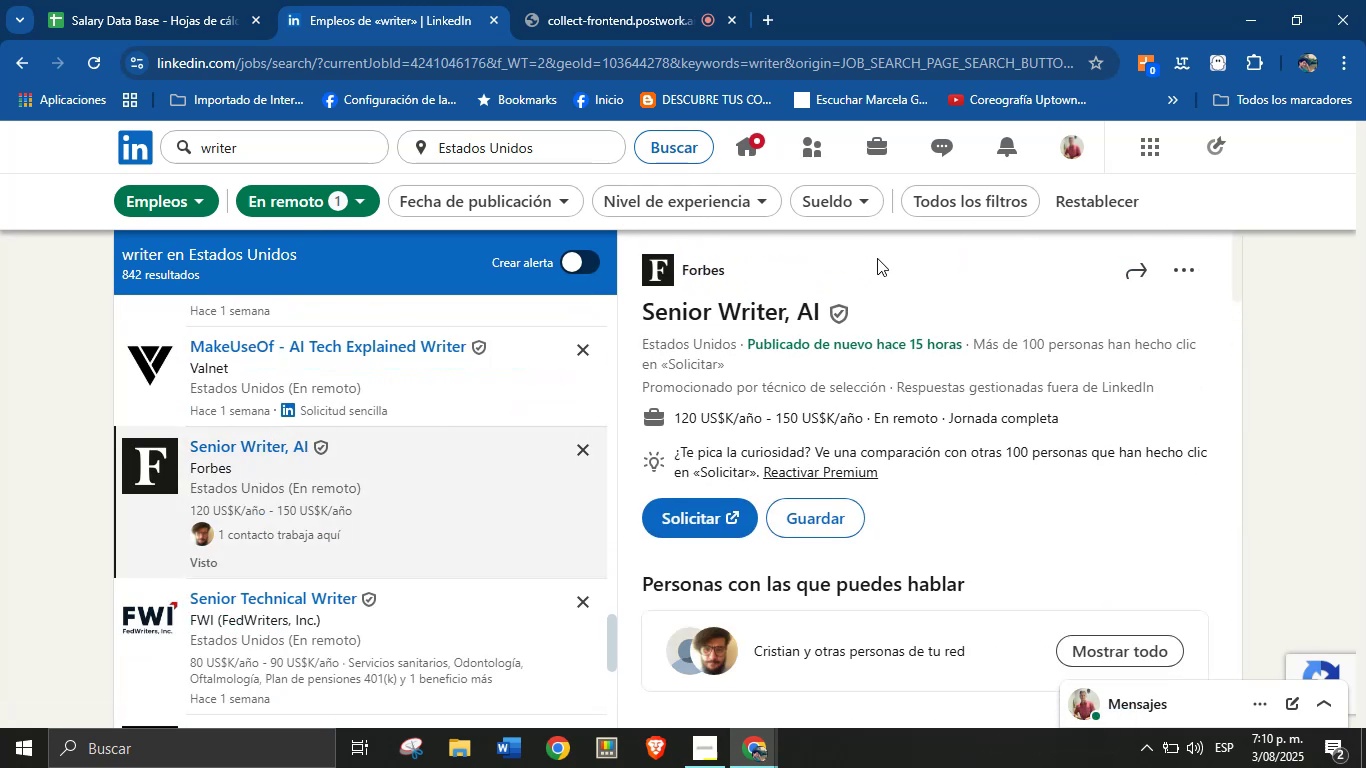 
left_click_drag(start_coordinate=[880, 290], to_coordinate=[646, 319])
 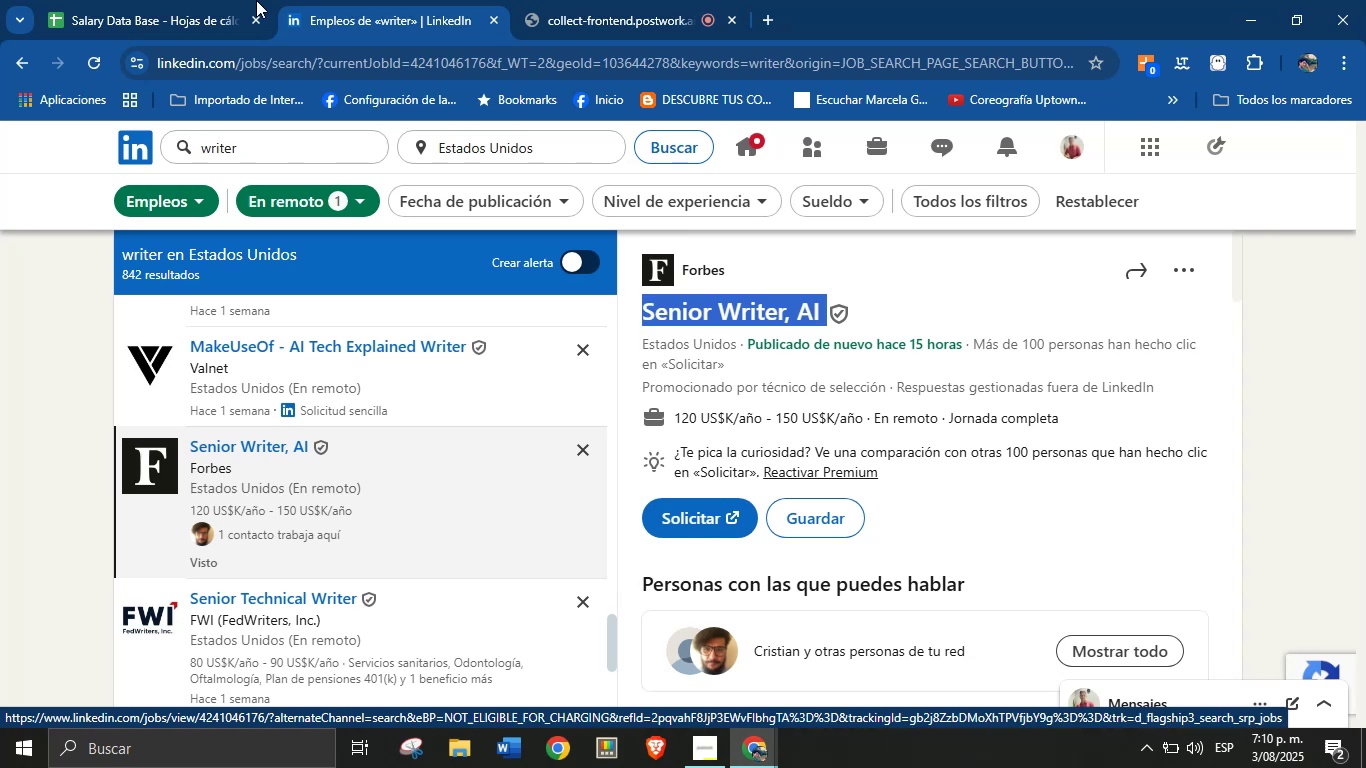 
key(Control+C)
 